 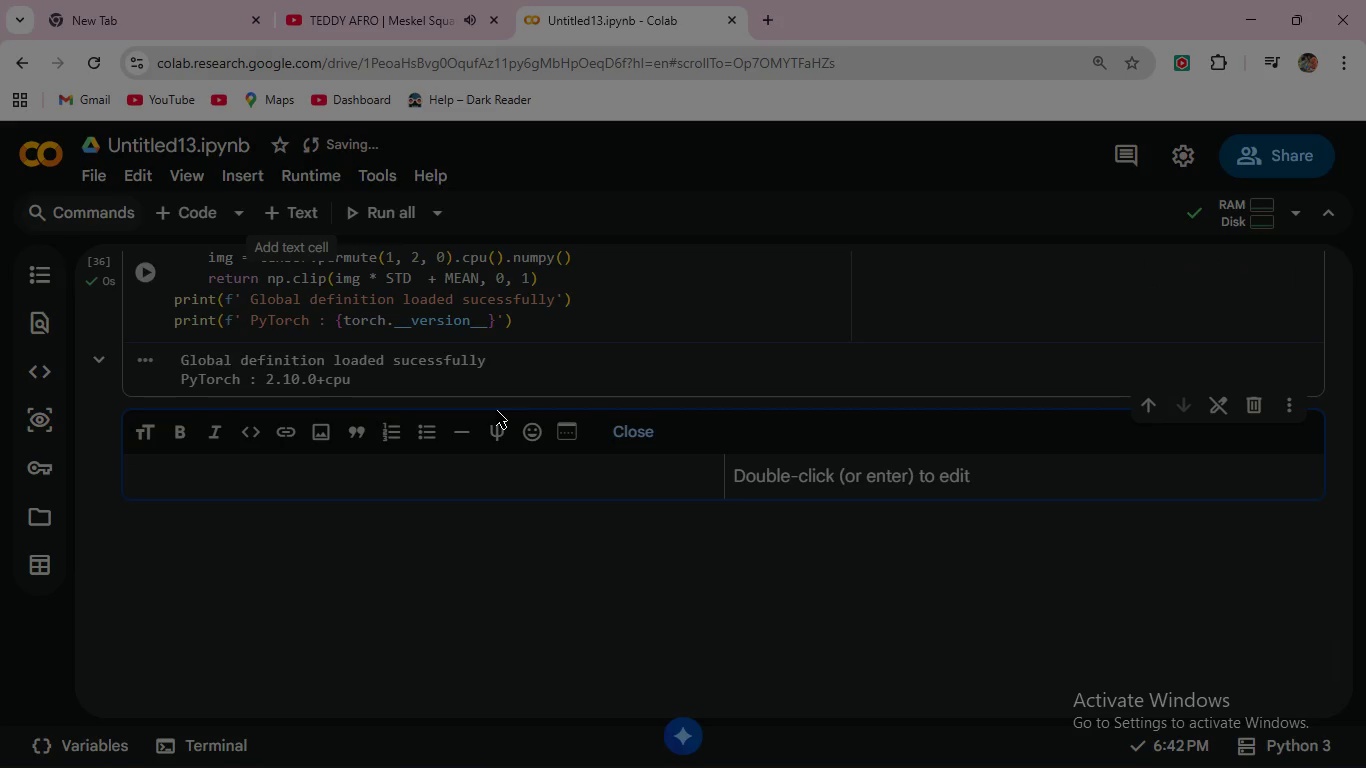 
scroll: coordinate [495, 408], scroll_direction: up, amount: 39.0
 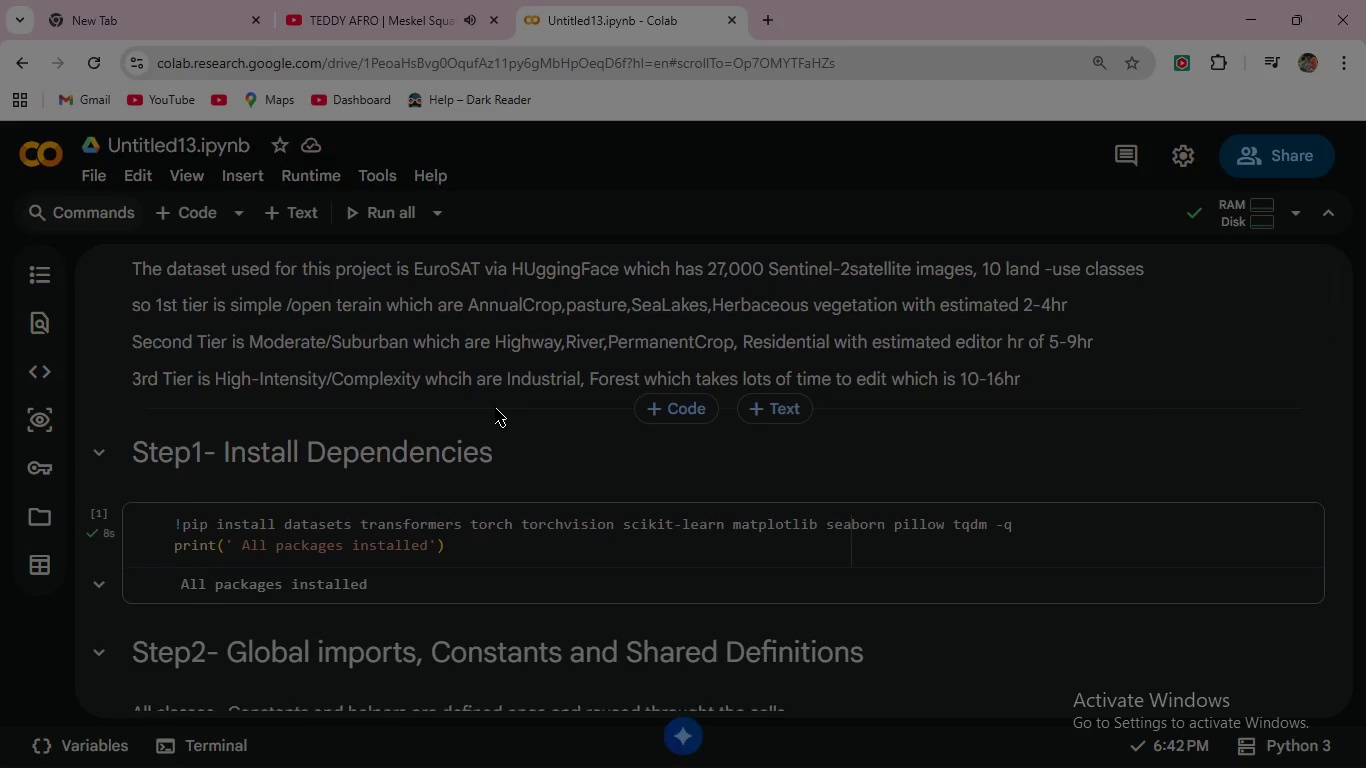 
scroll: coordinate [460, 484], scroll_direction: down, amount: 38.0
 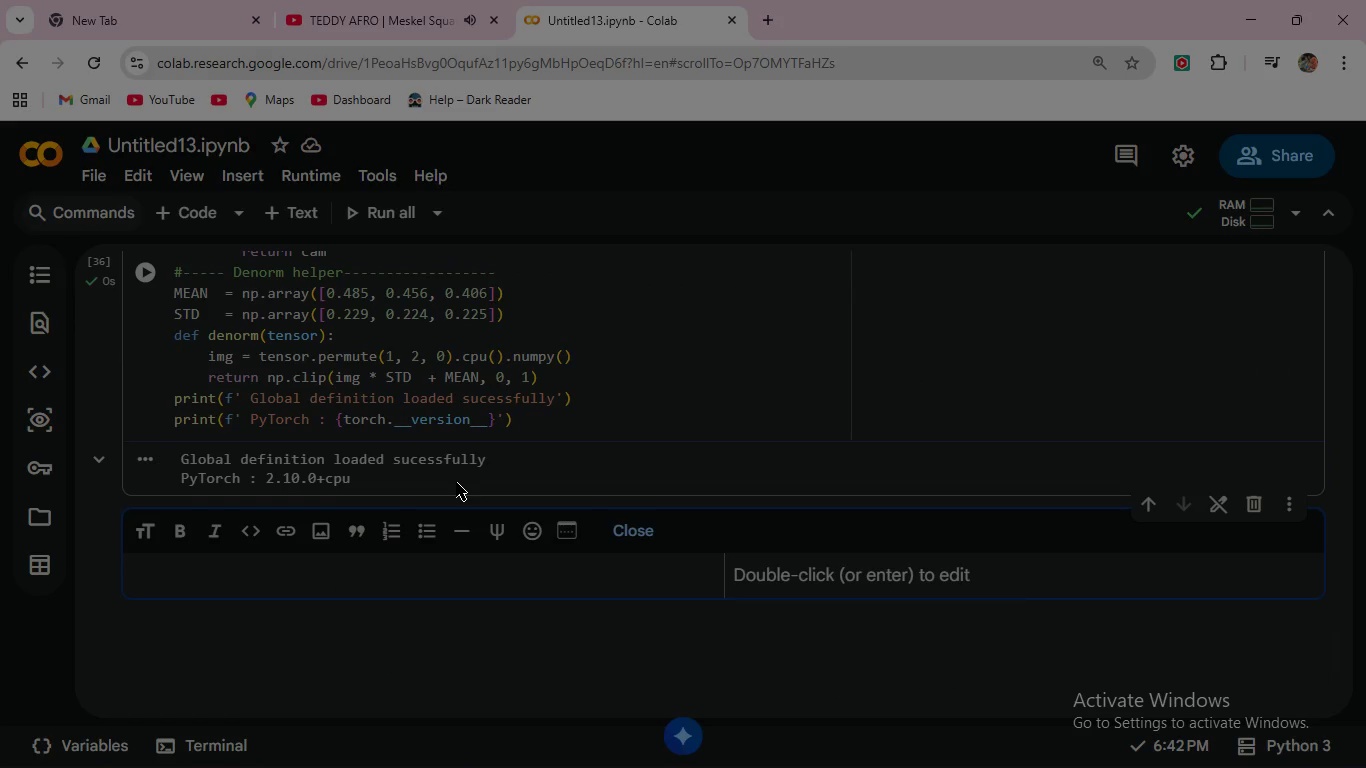 
type(# Step 3 -Data Loading and Spliting )
 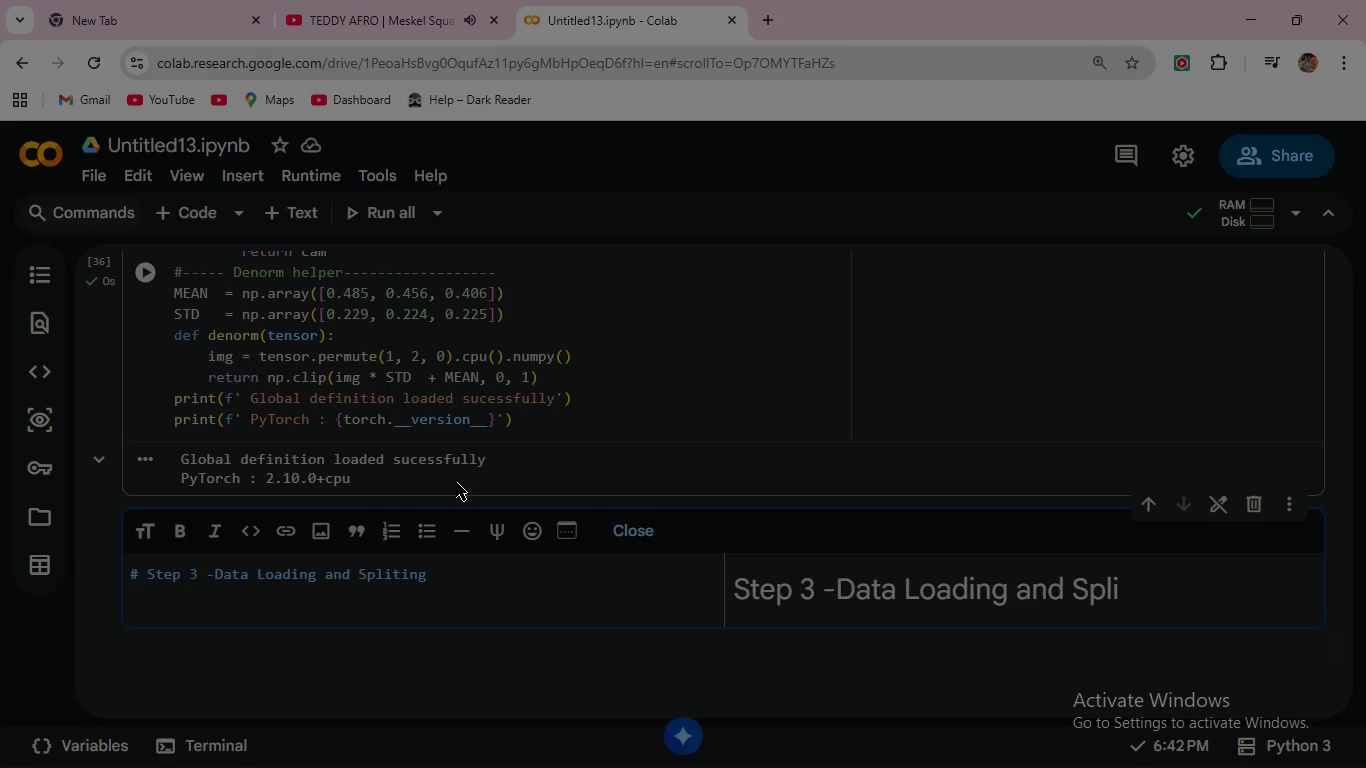 
wait(19.08)
 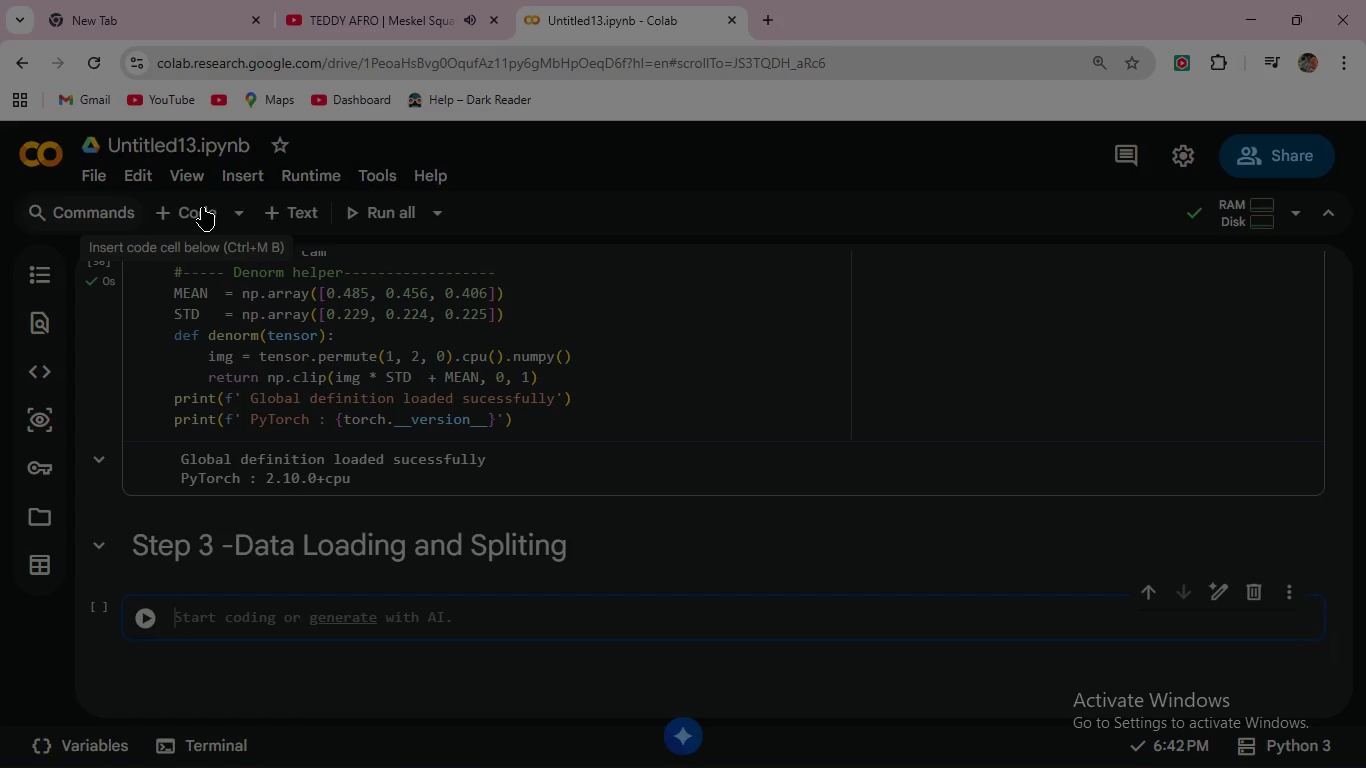 
key(Shift+3)
 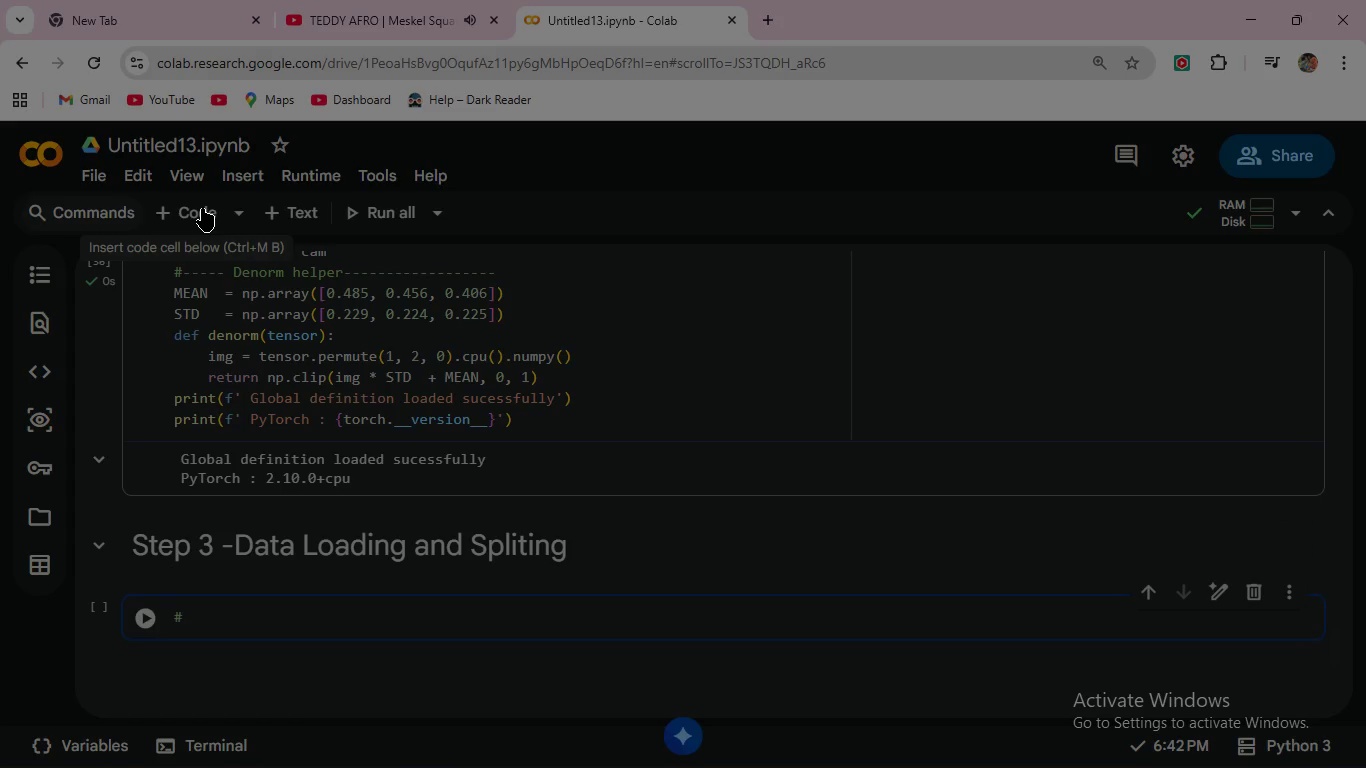 
key(Minus)
 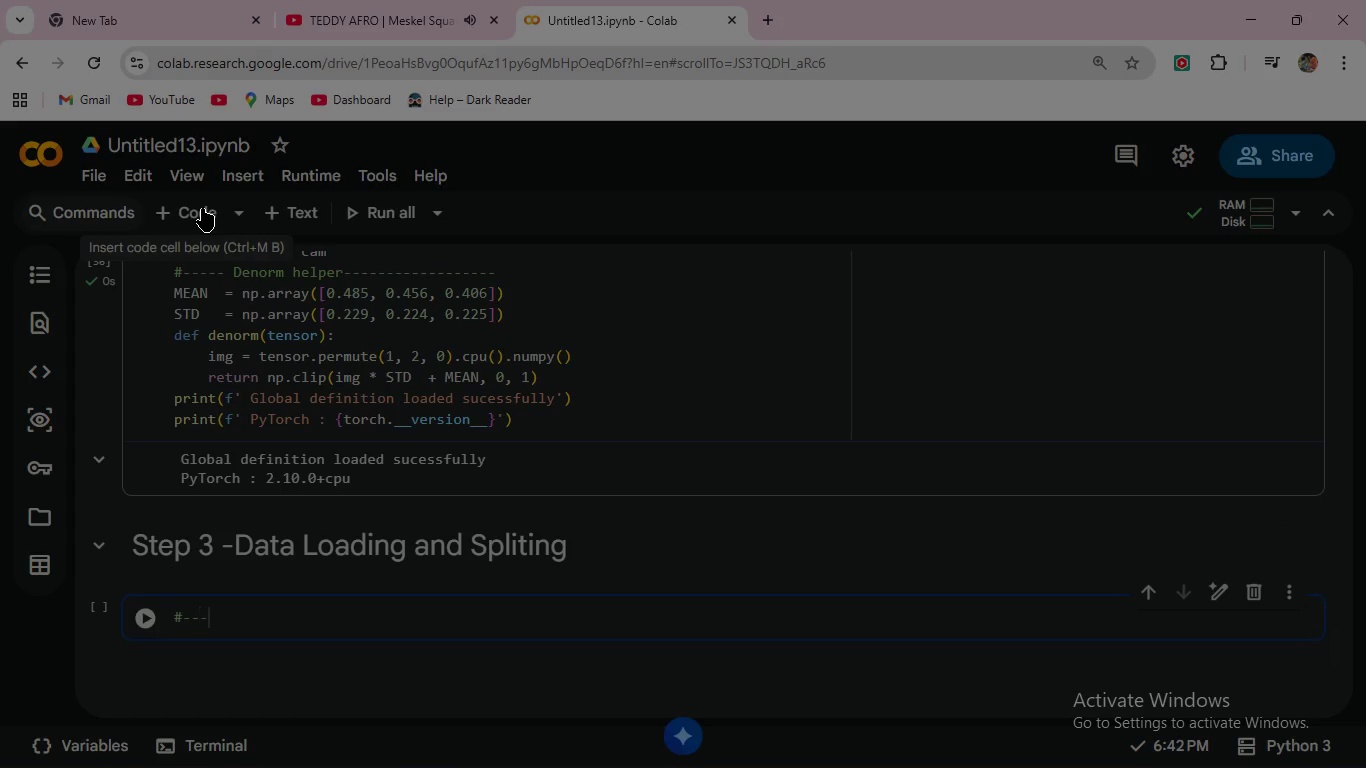 
key(Minus)
 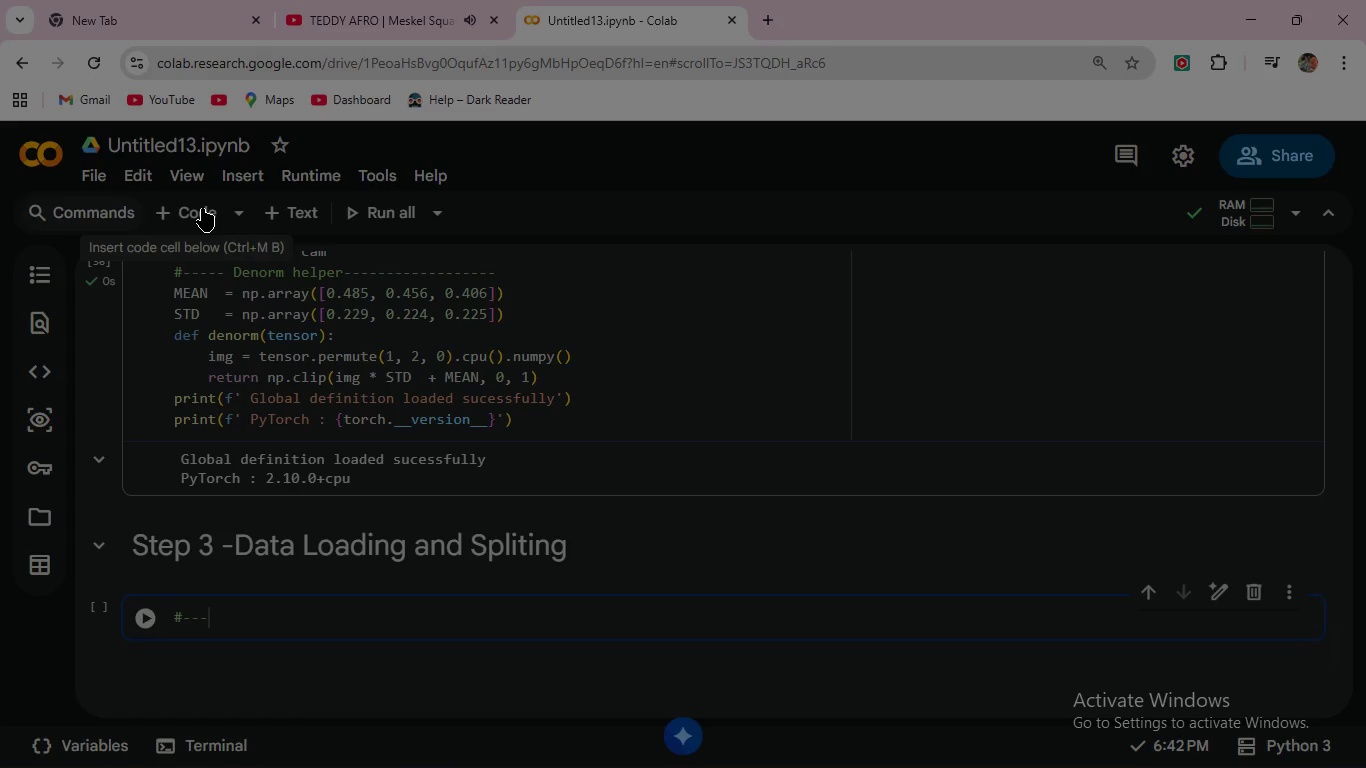 
key(Minus)
 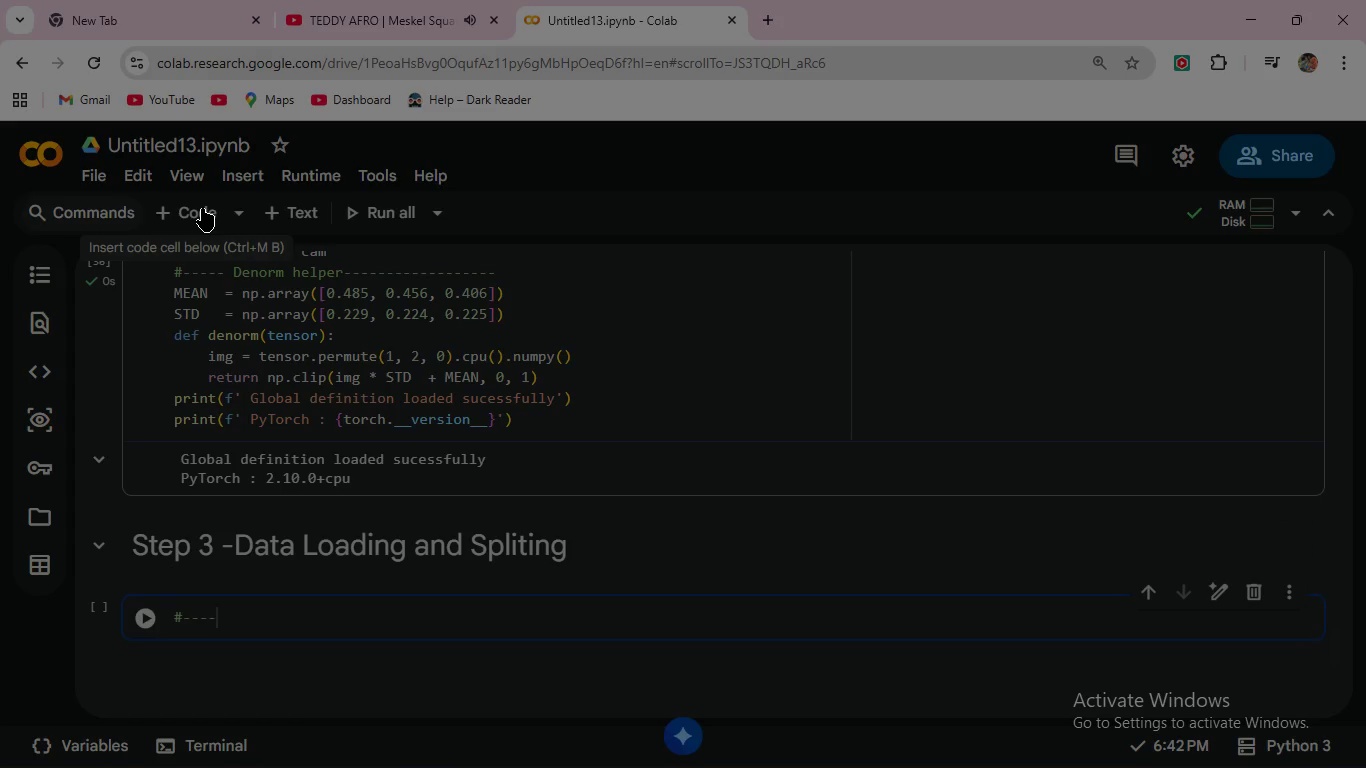 
key(Minus)
 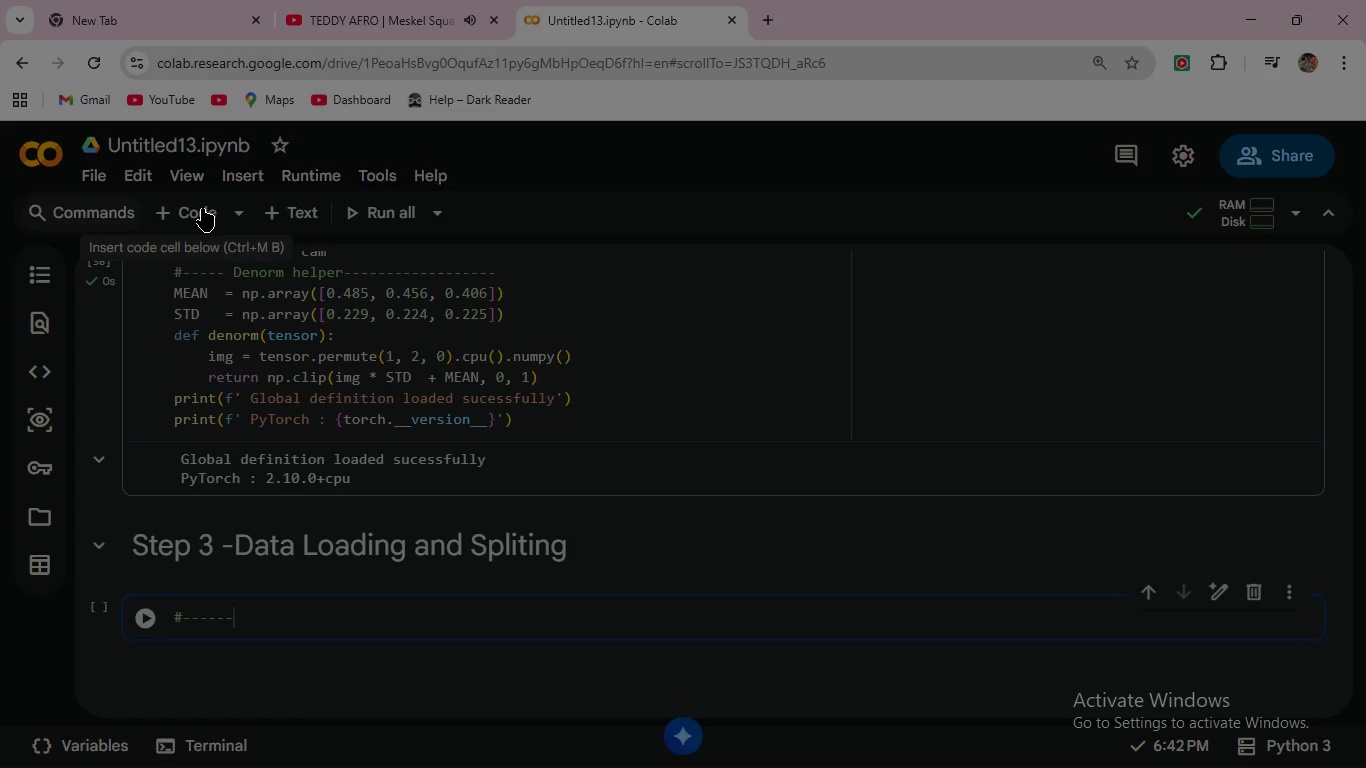 
key(Minus)
 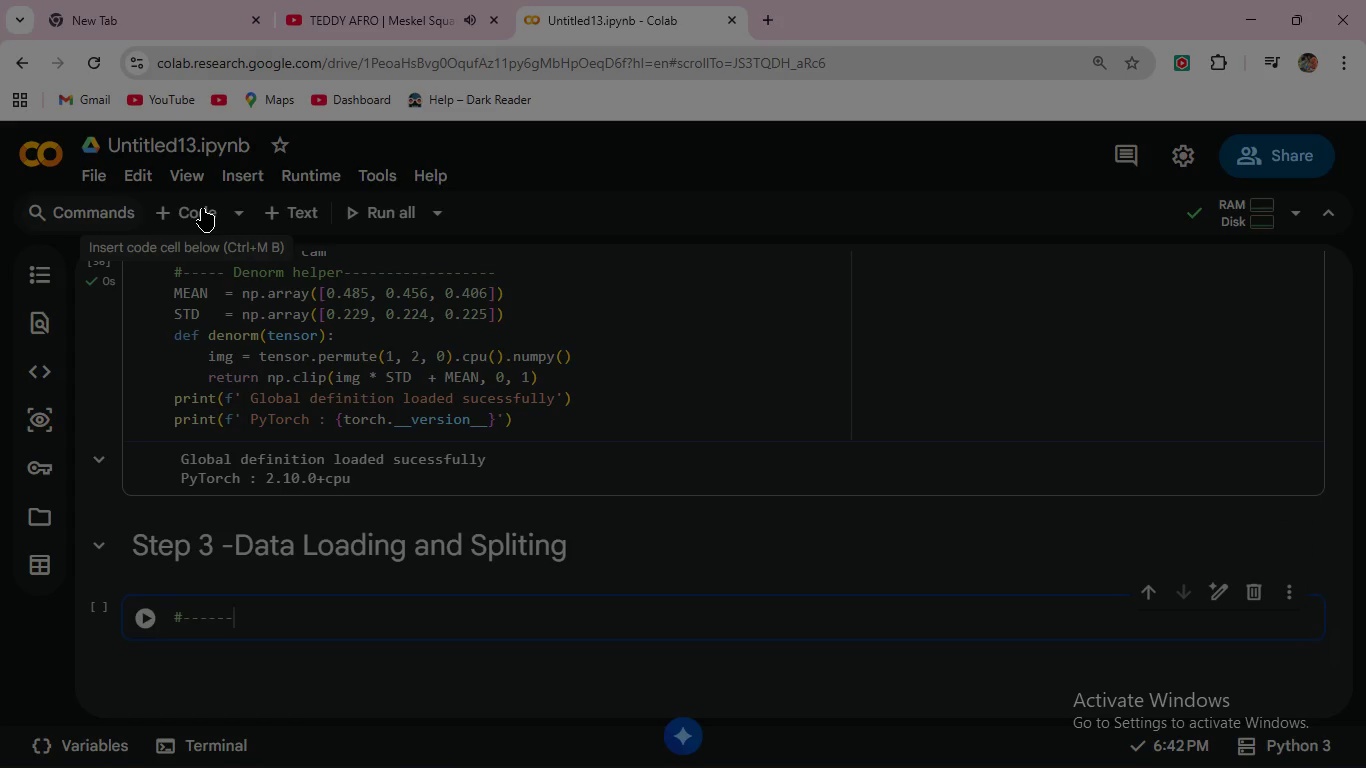 
key(Minus)
 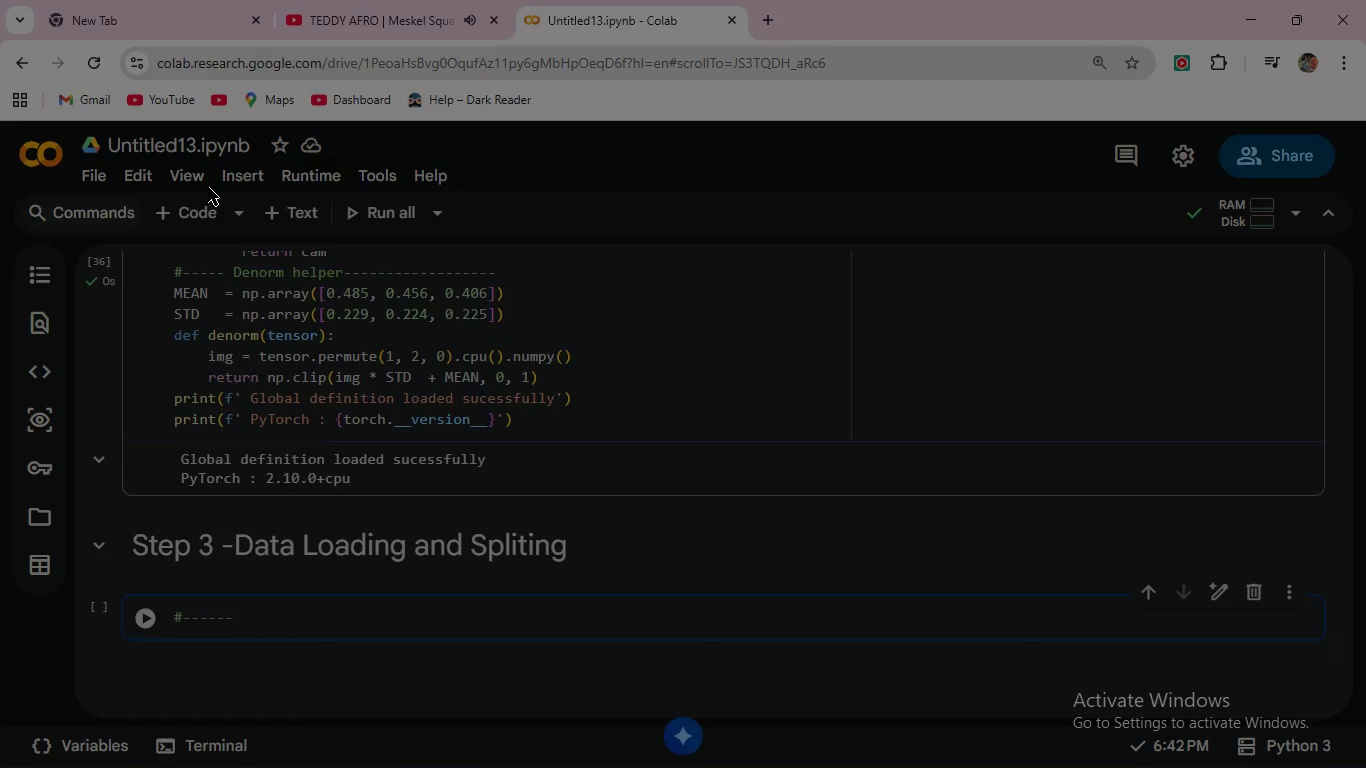 
wait(23.77)
 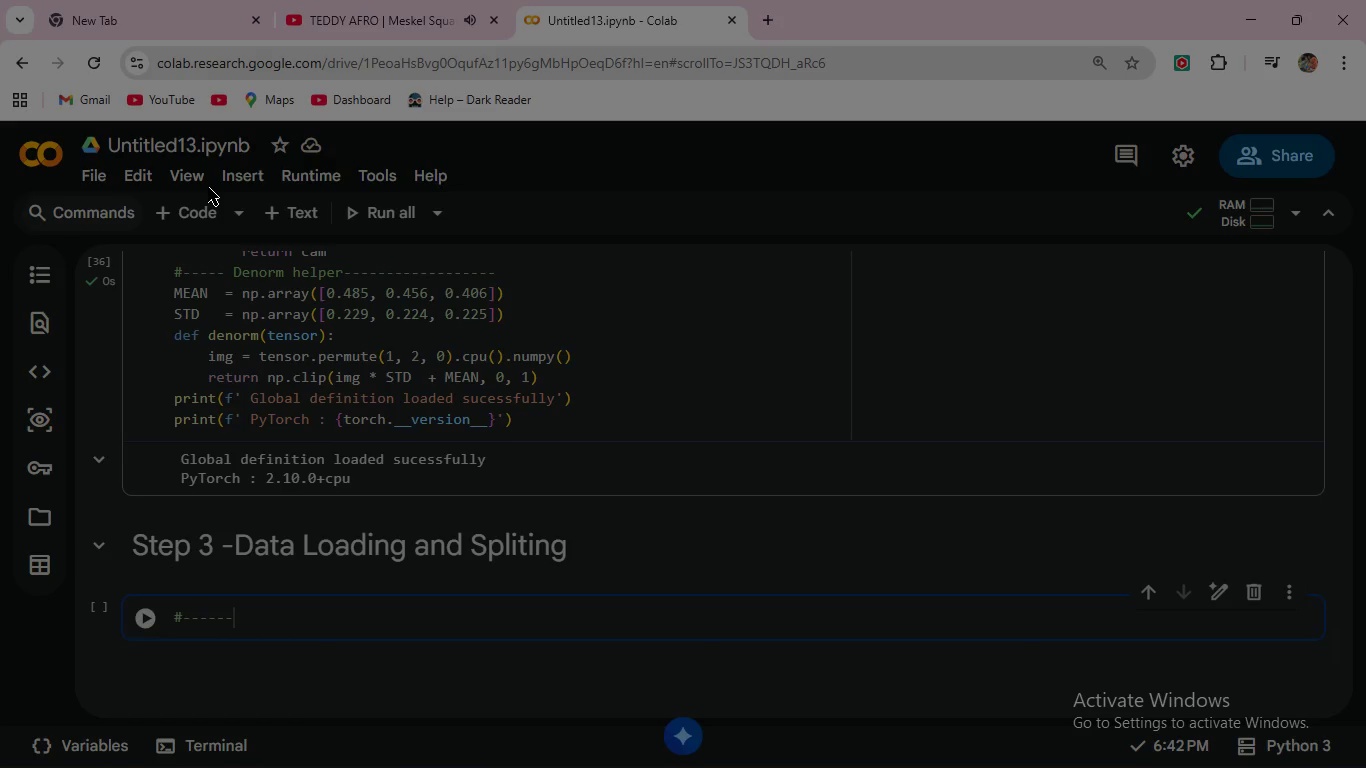 
type(Load EuroSAT from HuggingFace--------)
 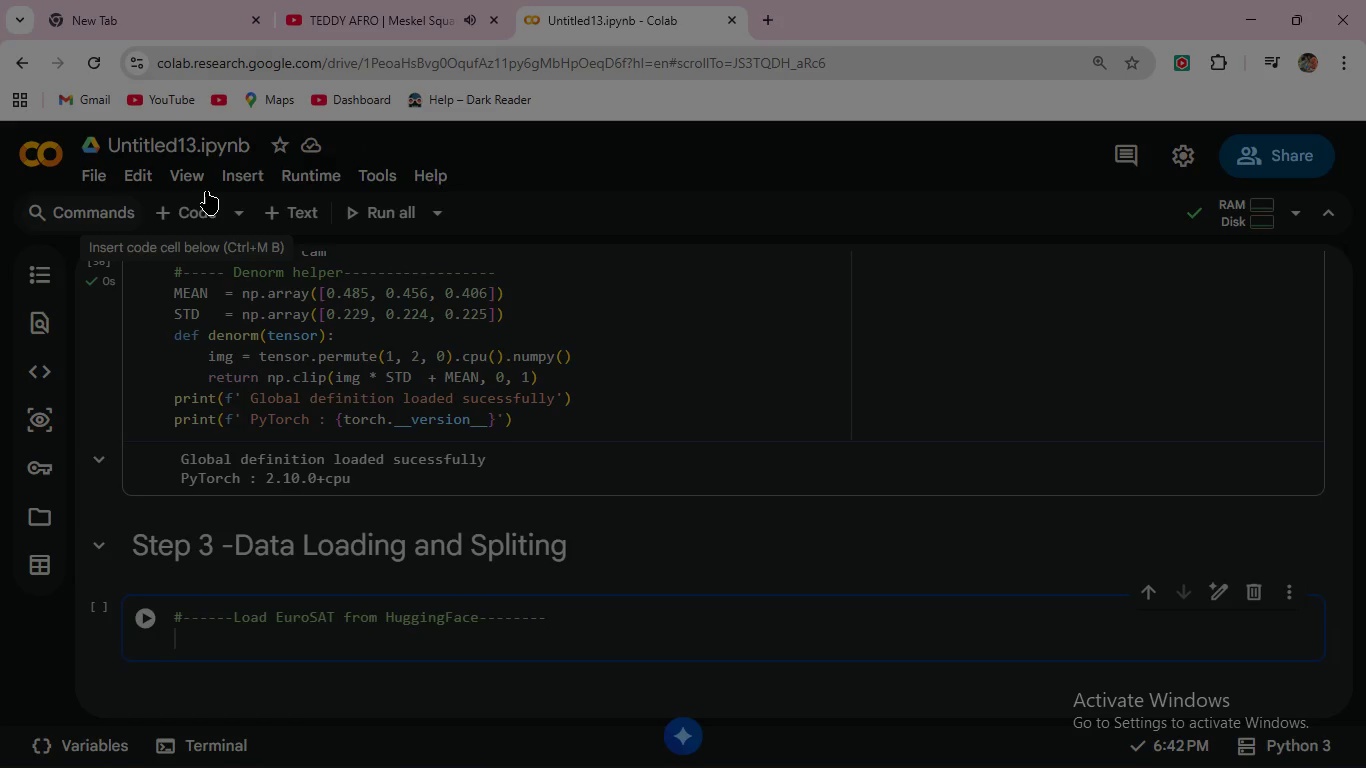 
key(Enter)
 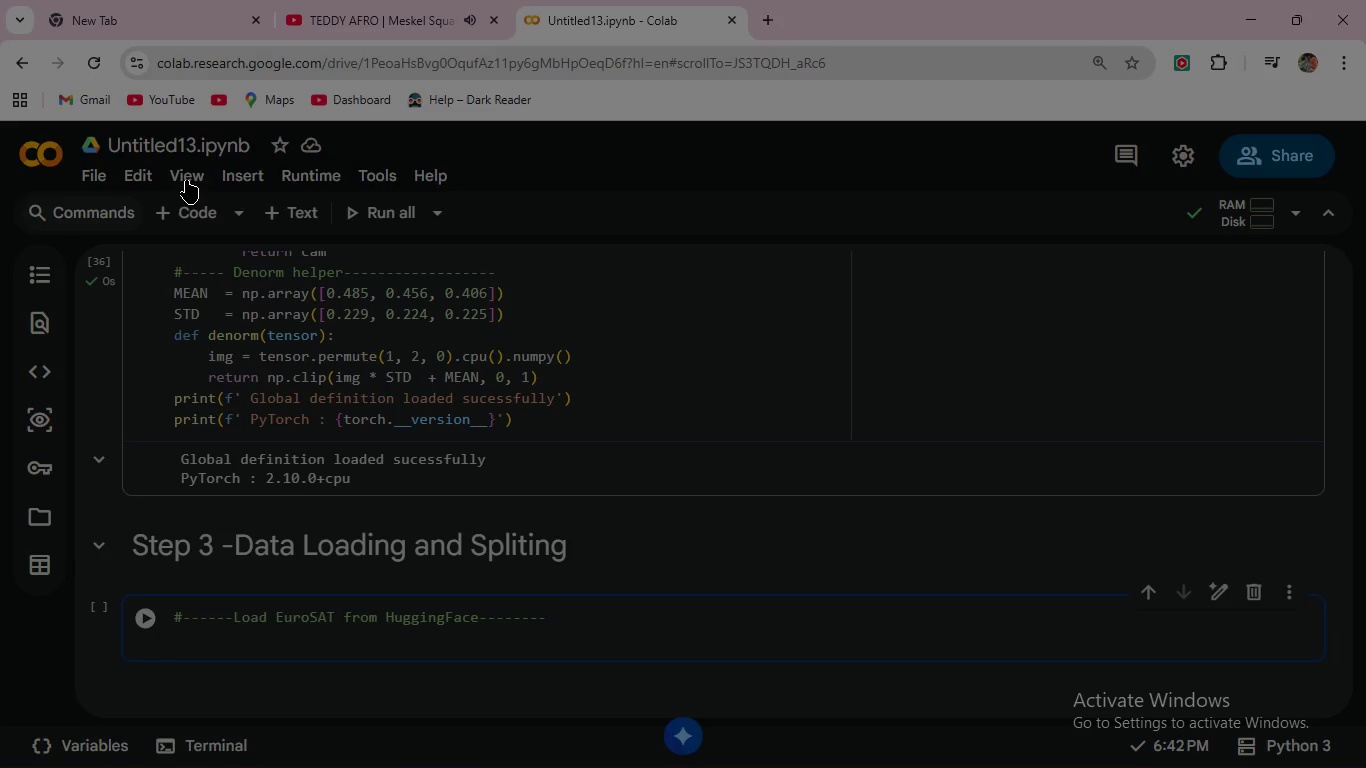 
wait(9.34)
 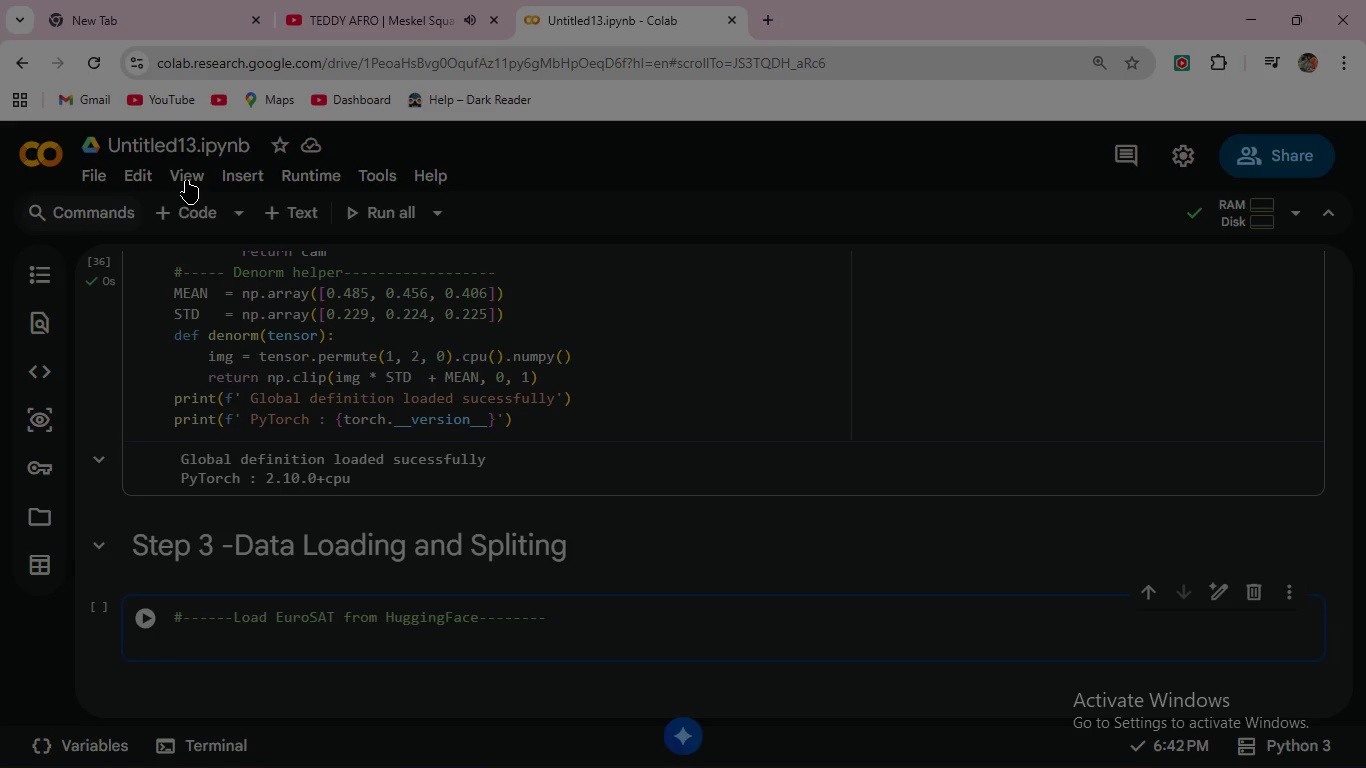 
type(print(' Loading EuroSAT from HuggingFace)
 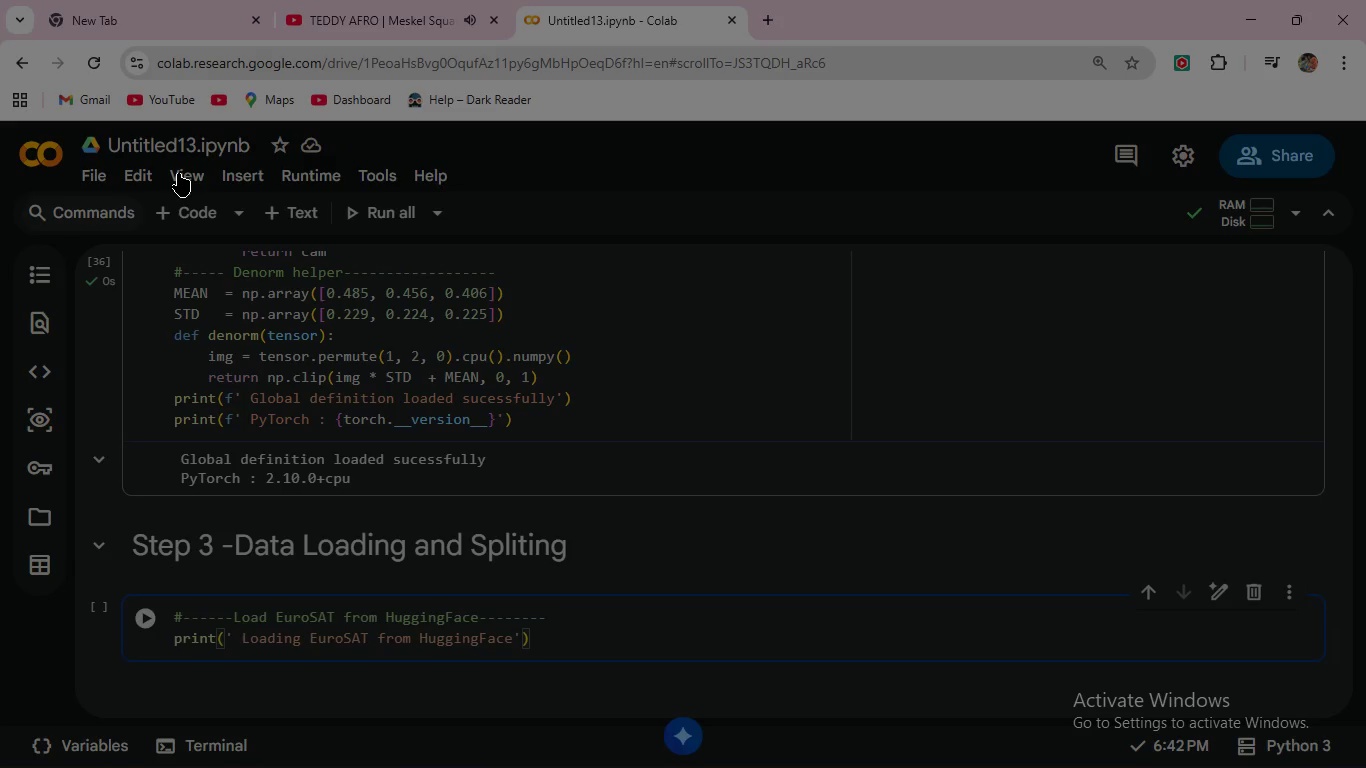 
key(Period)
 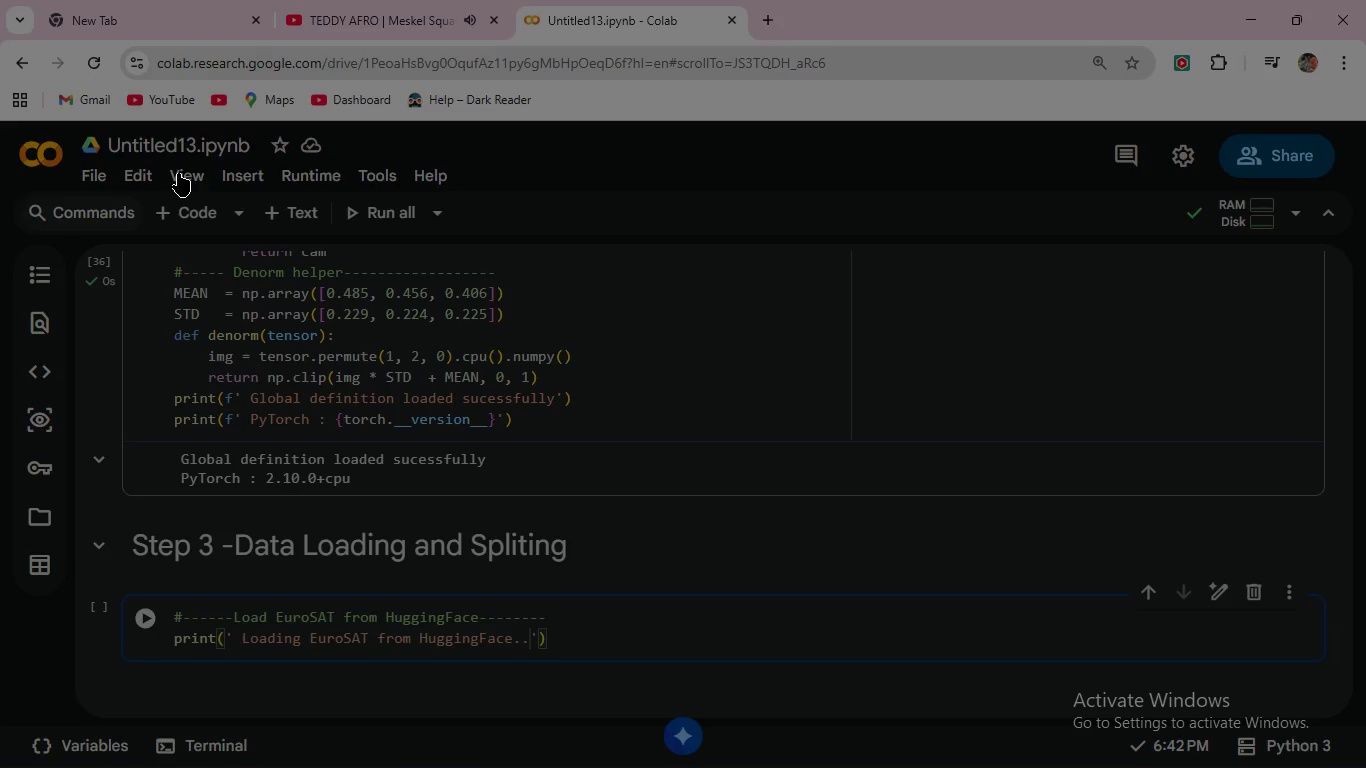 
key(Period)
 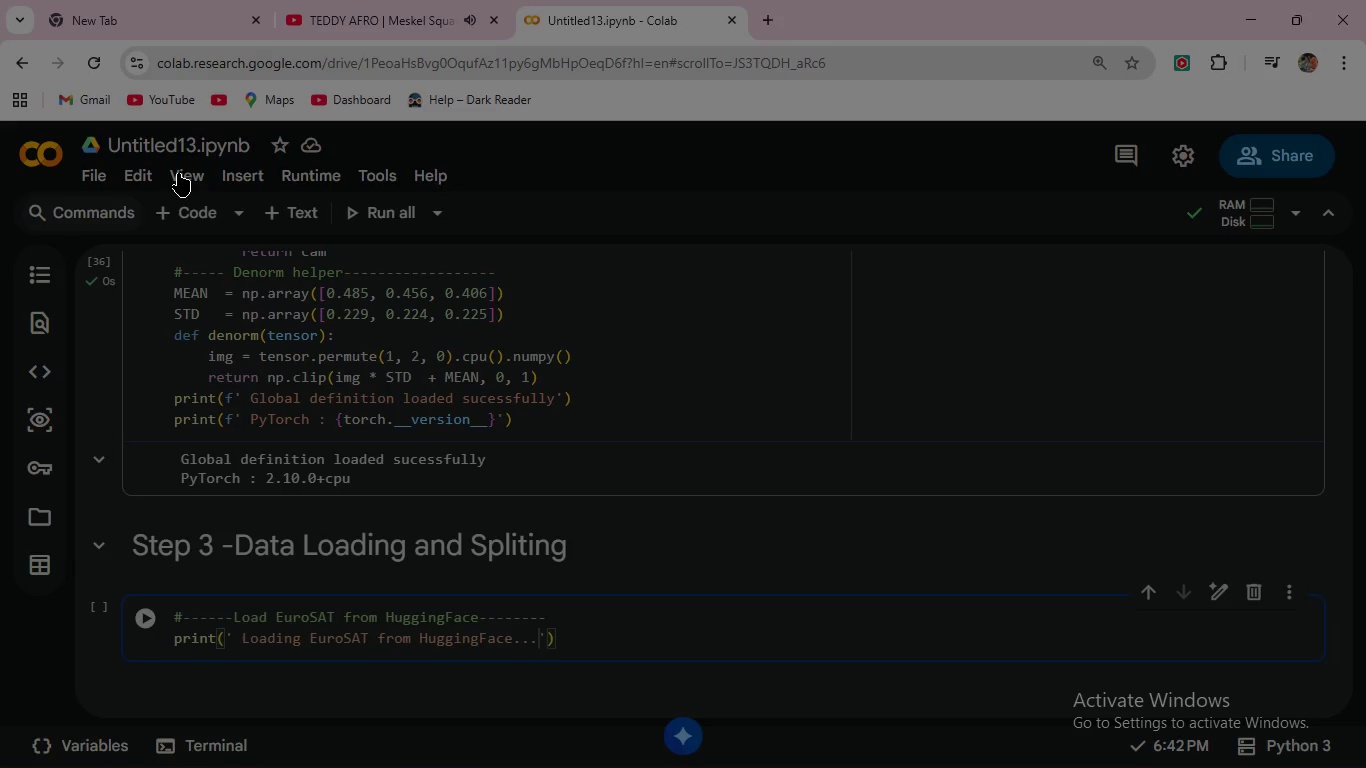 
key(Period)
 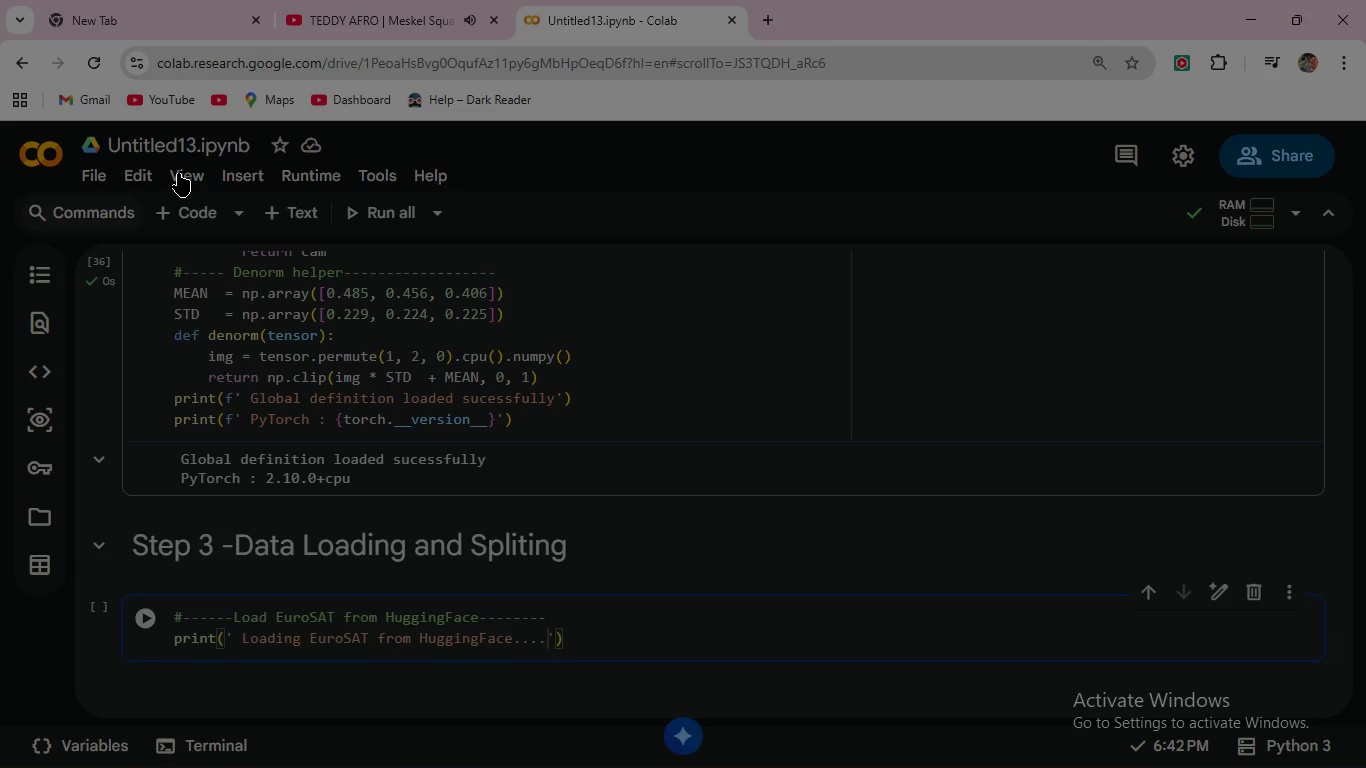 
key(Period)
 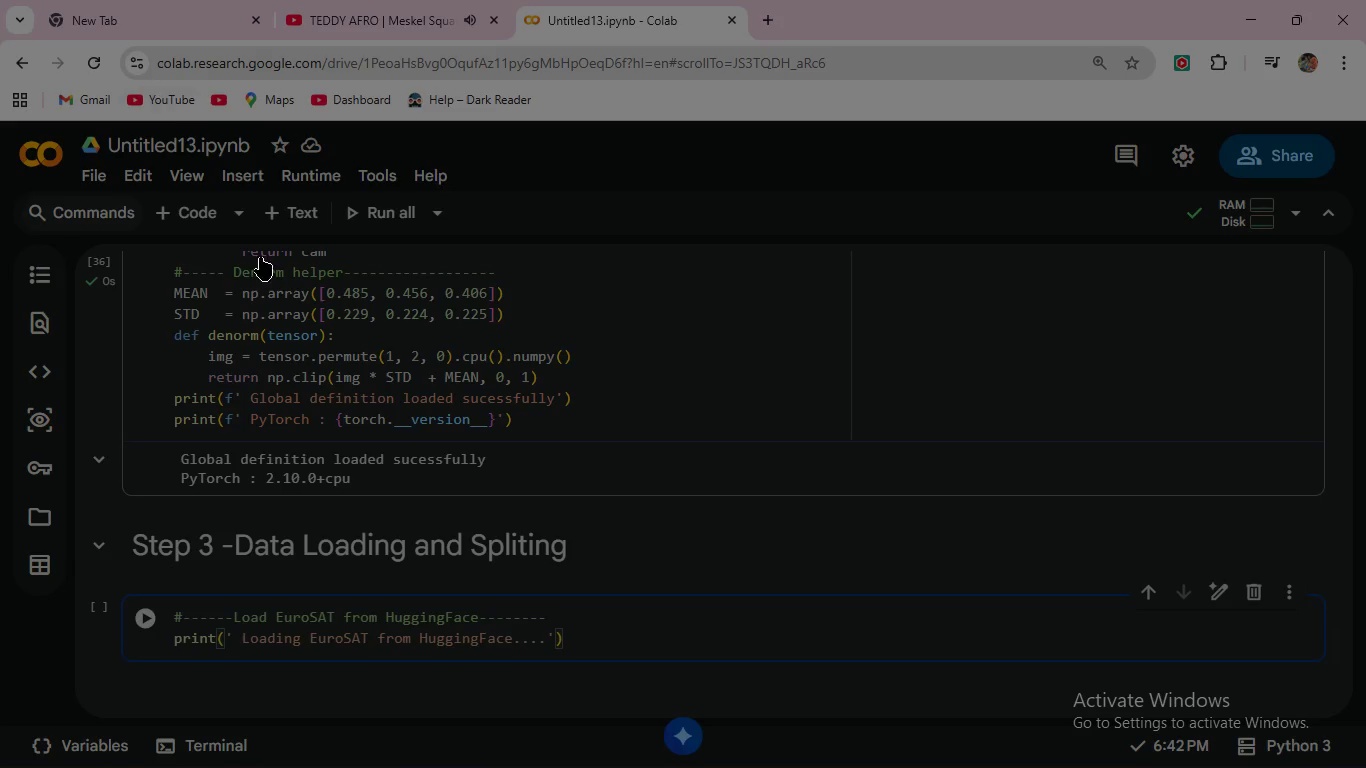 
left_click([590, 629])
 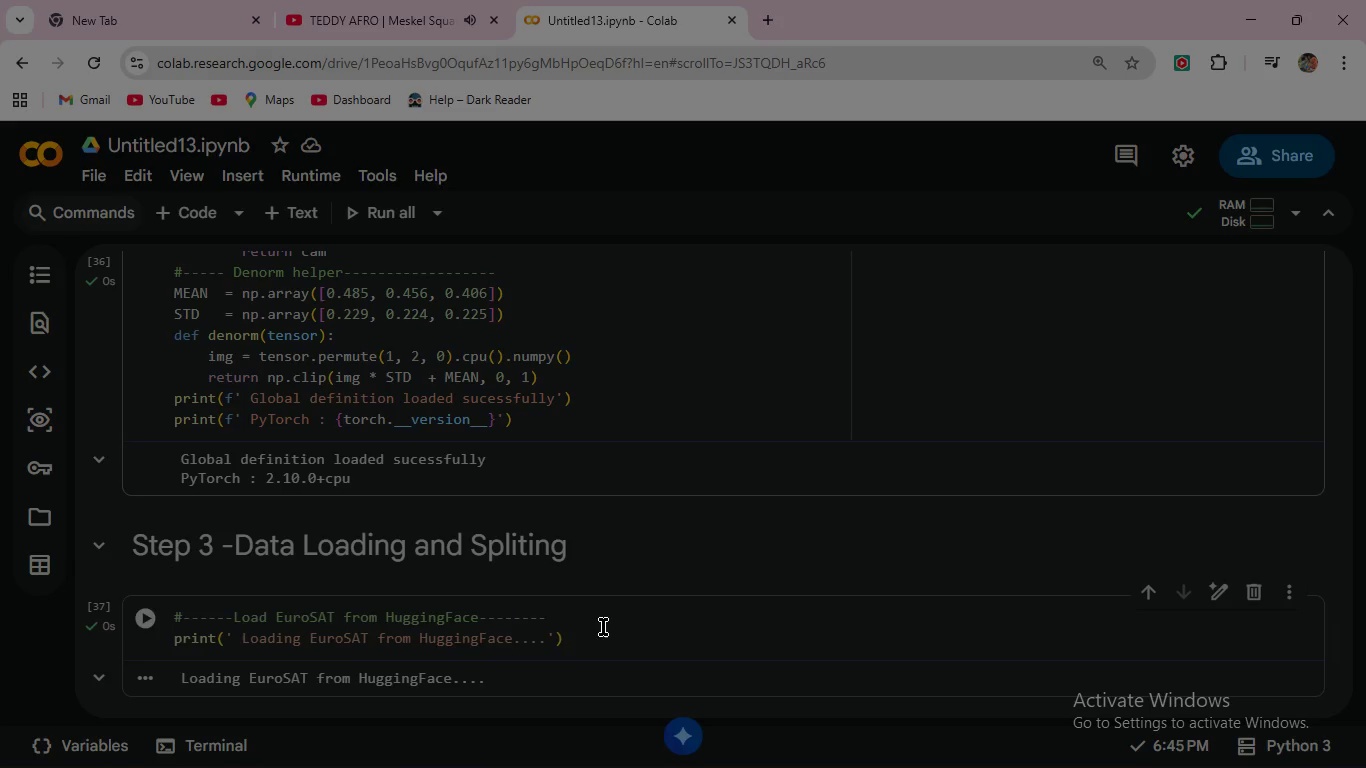 
left_click([592, 638])
 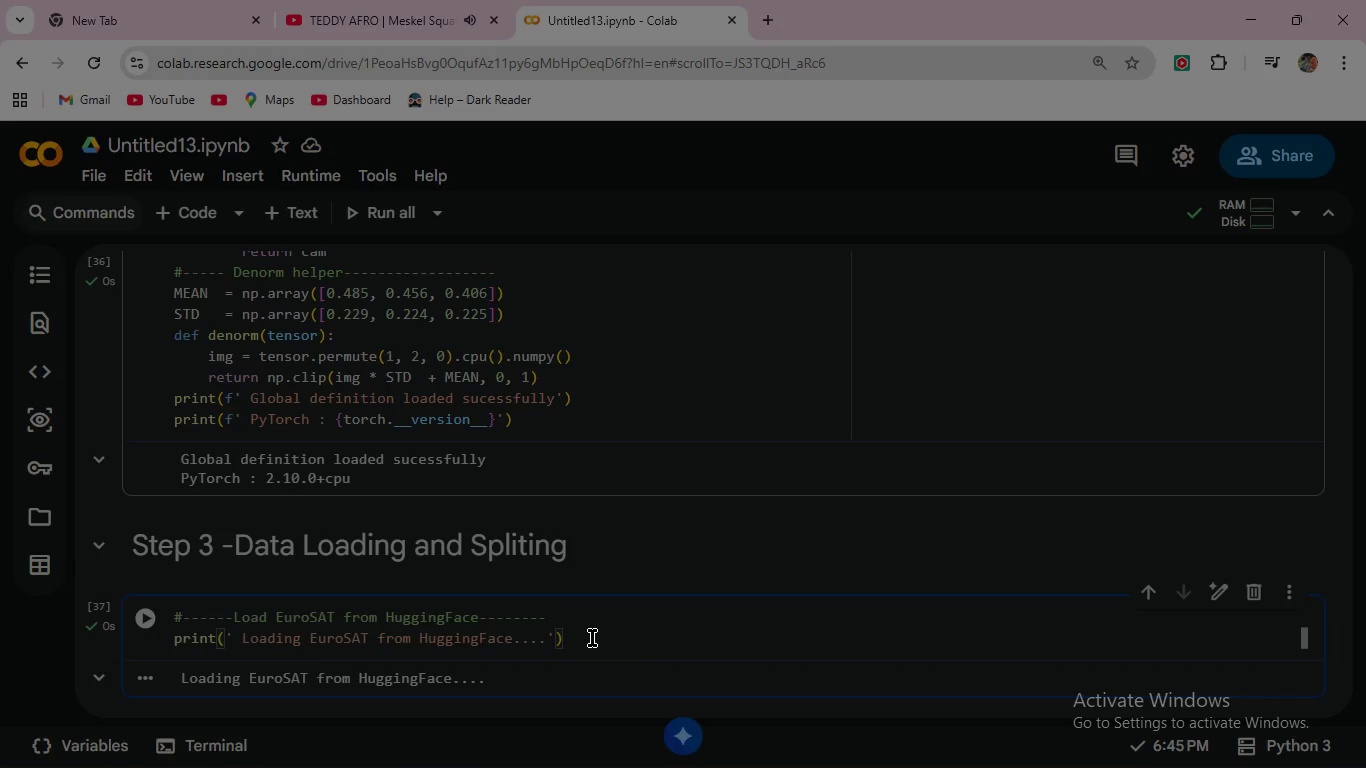 
left_click([592, 638])
 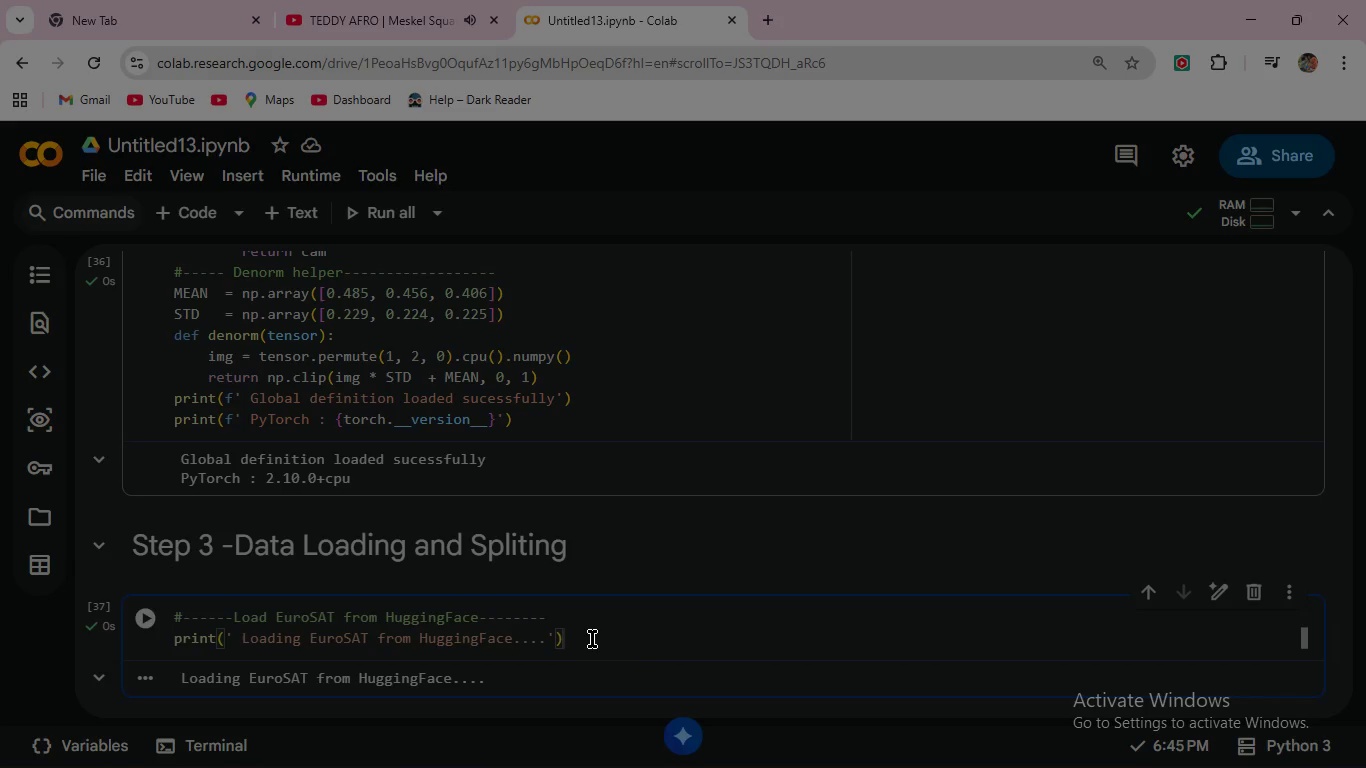 
key(Enter)
 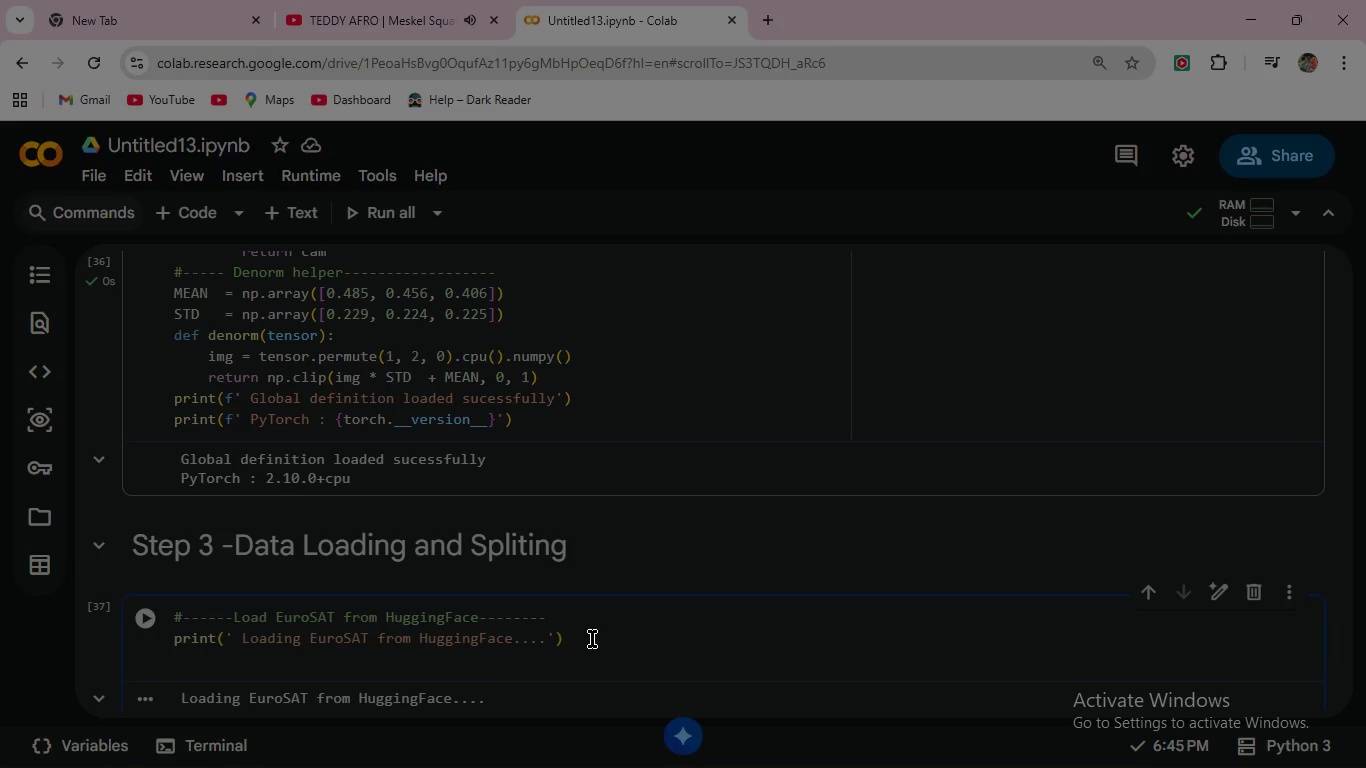 
type(ds=)
key(Backspace)
type( = load_)
 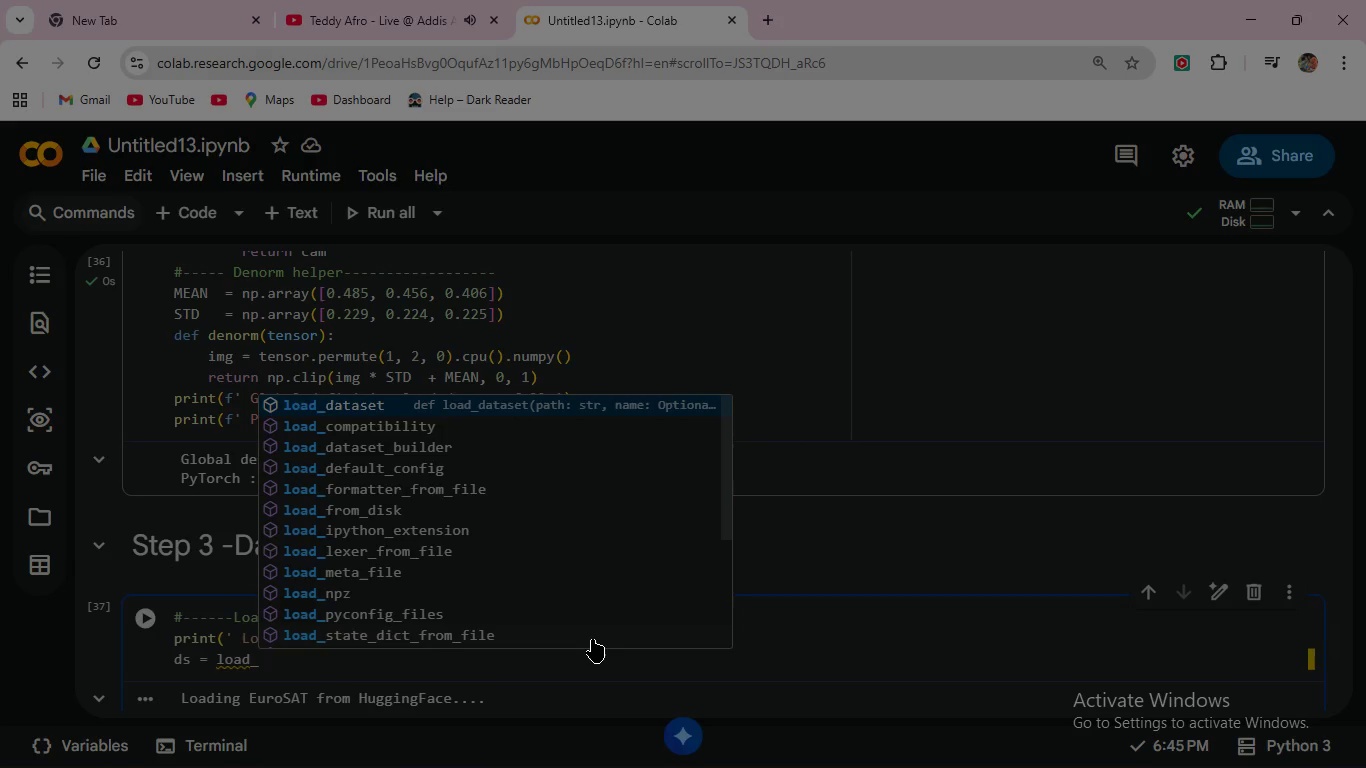 
key(Enter)
 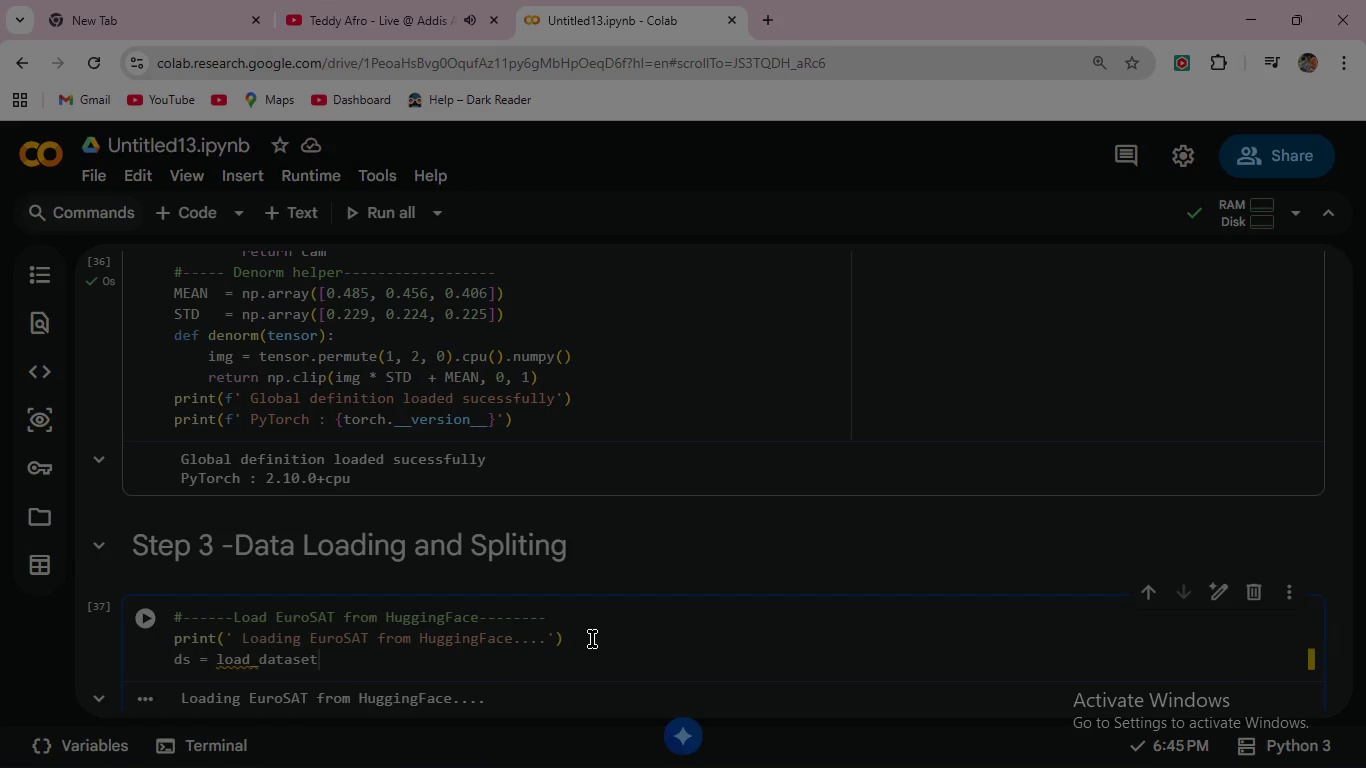 
type(('cm93/eurosat)
 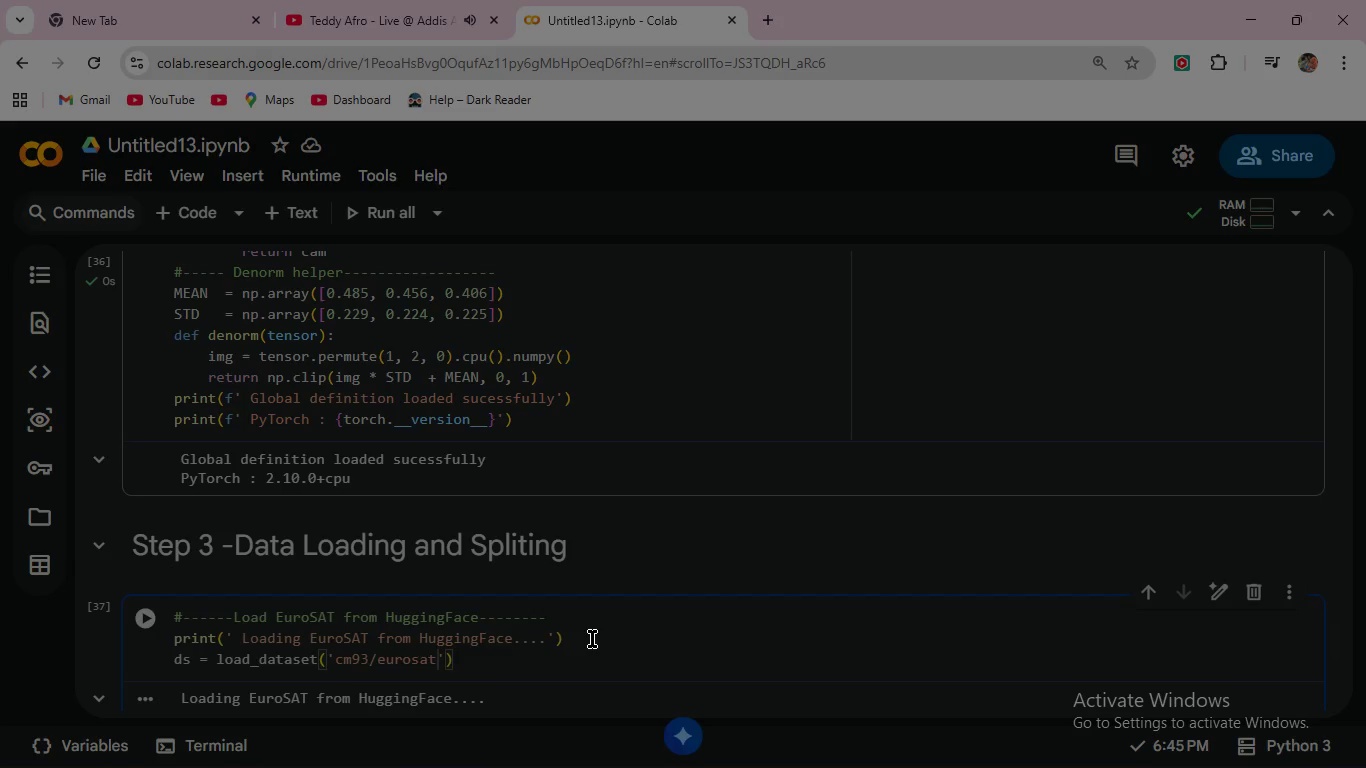 
key(ArrowRight)
 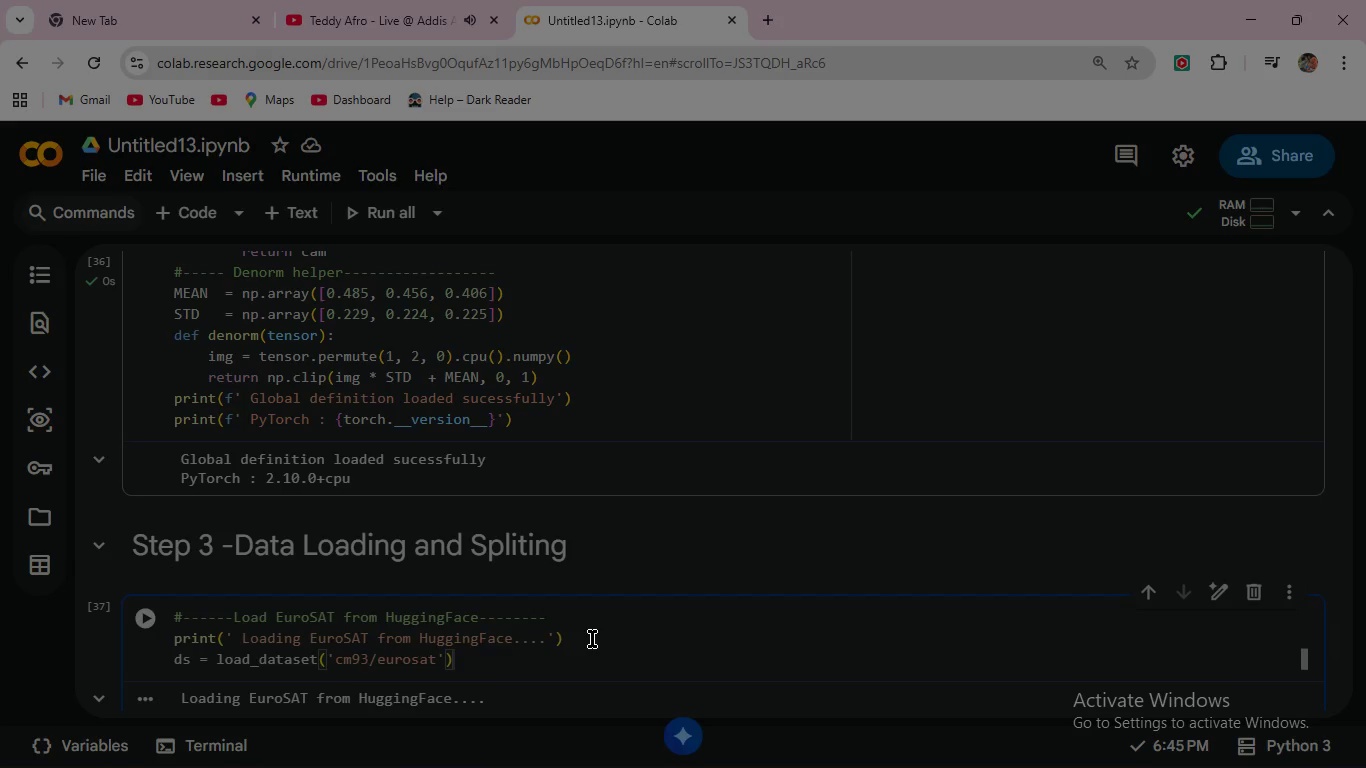 
key(ArrowRight)
 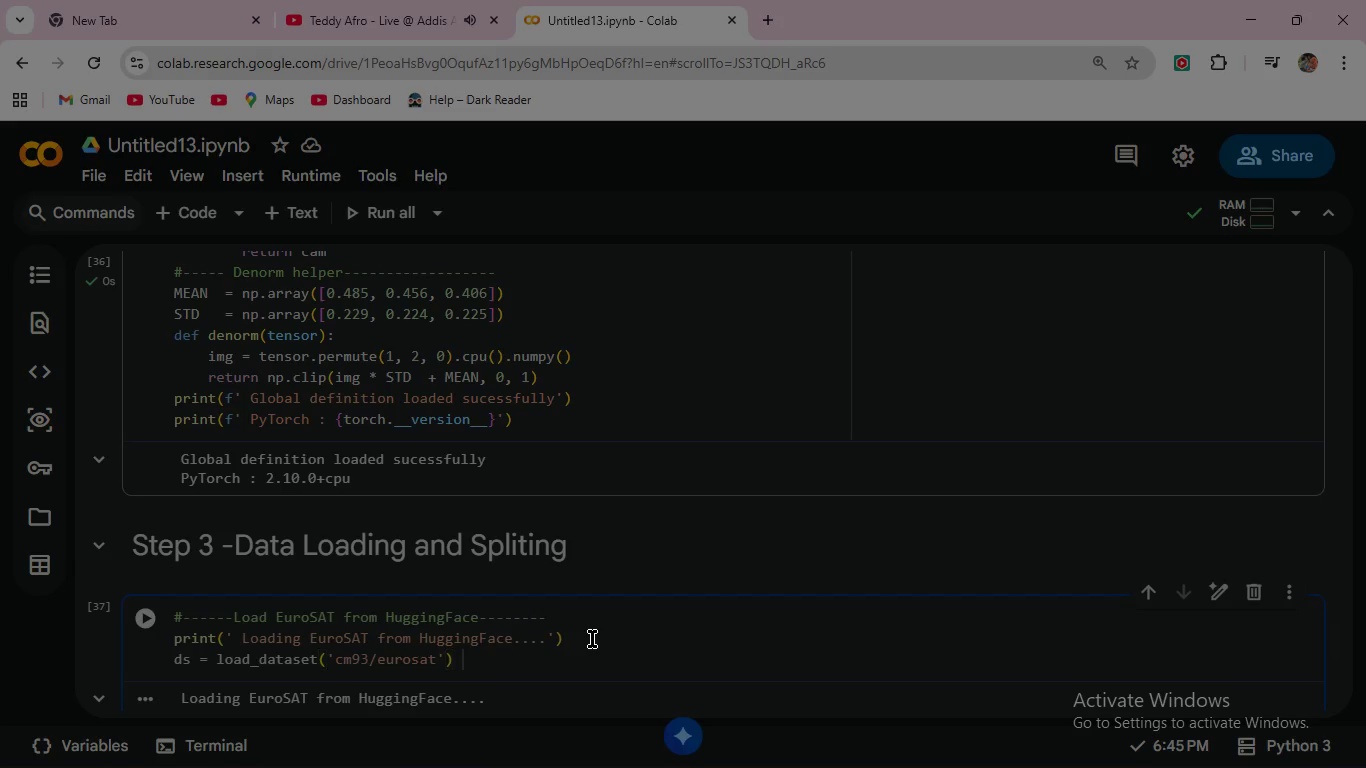 
key(Space)
 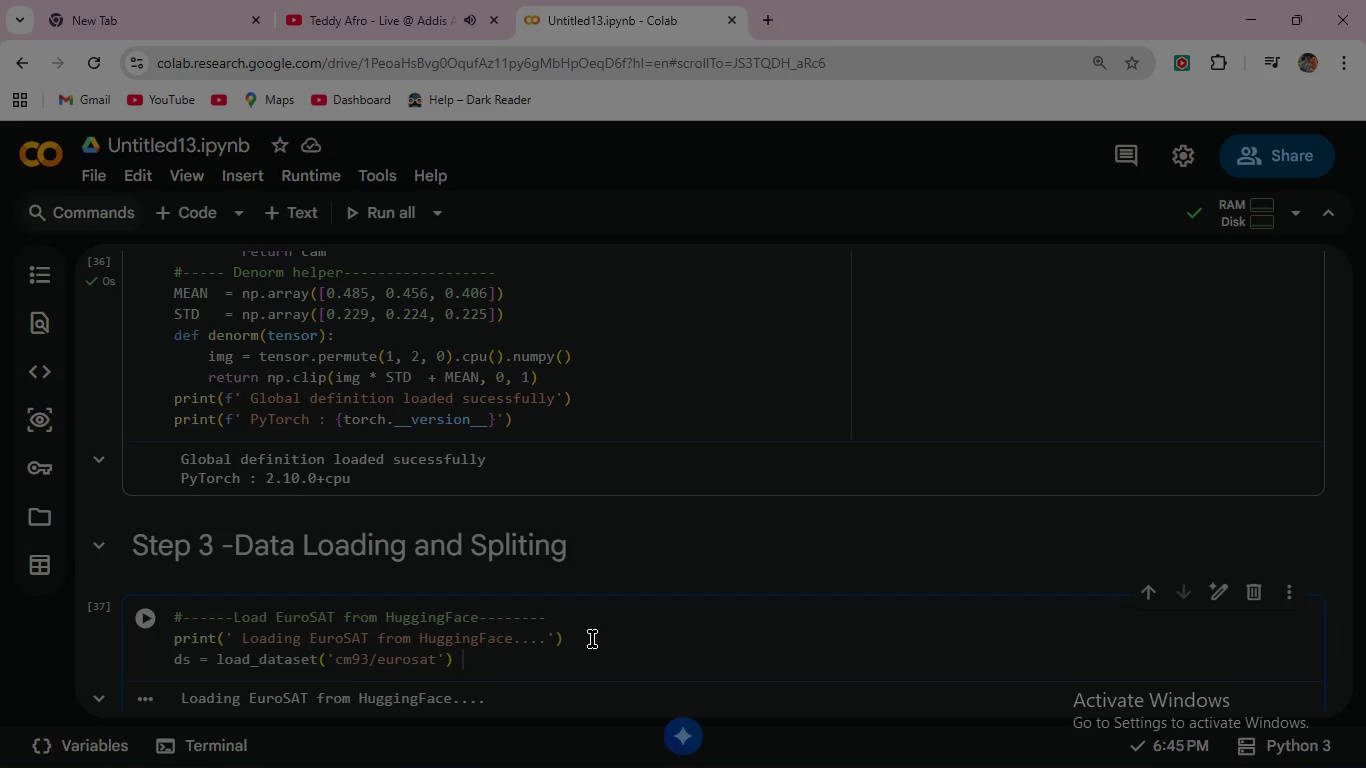 
key(Shift+3)
 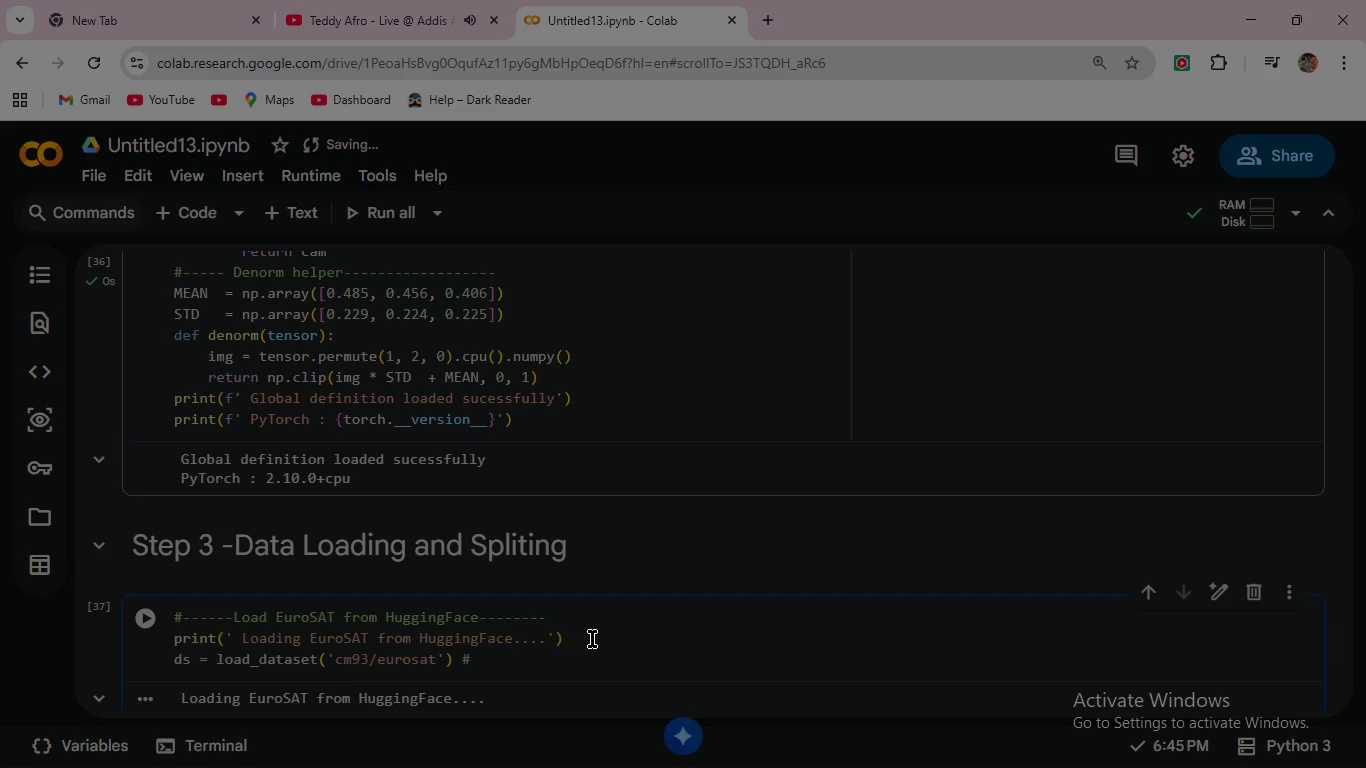 
key(Backspace)
 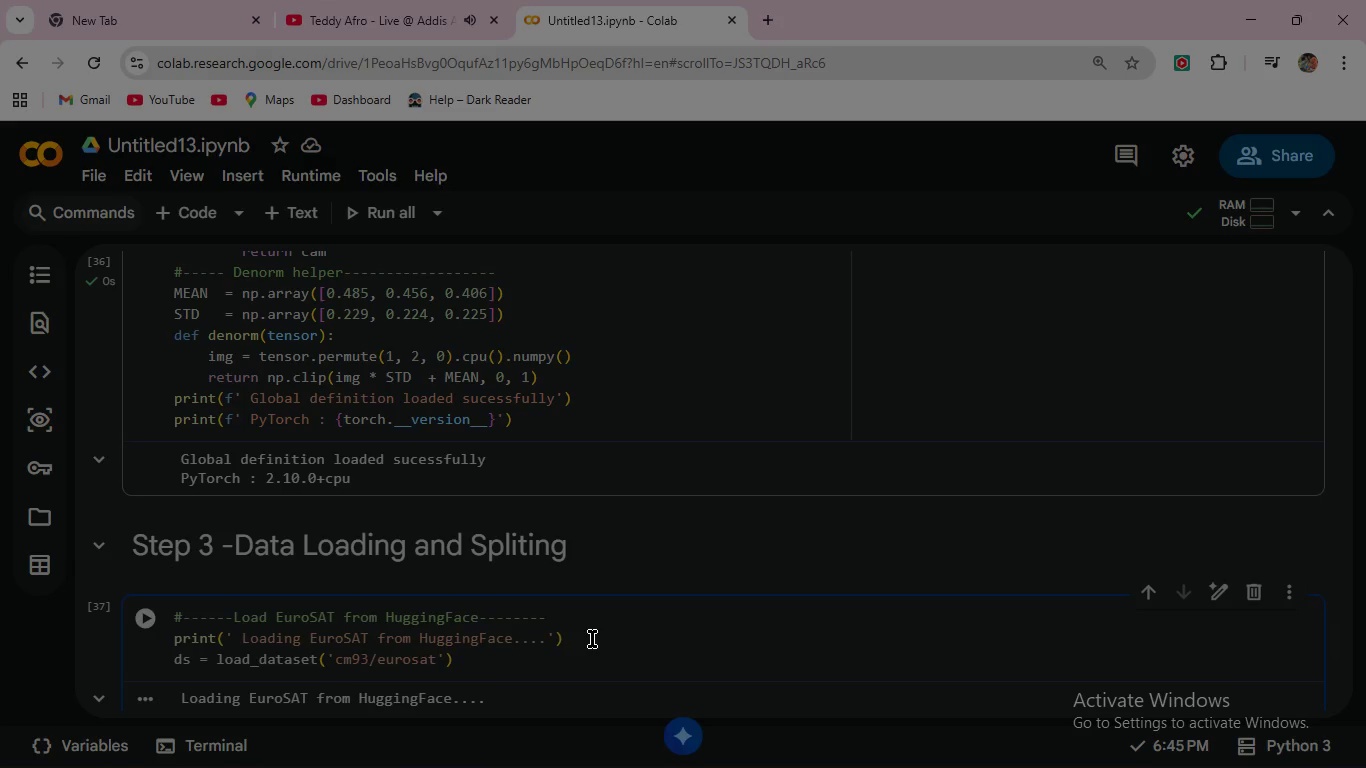 
key(Enter)
 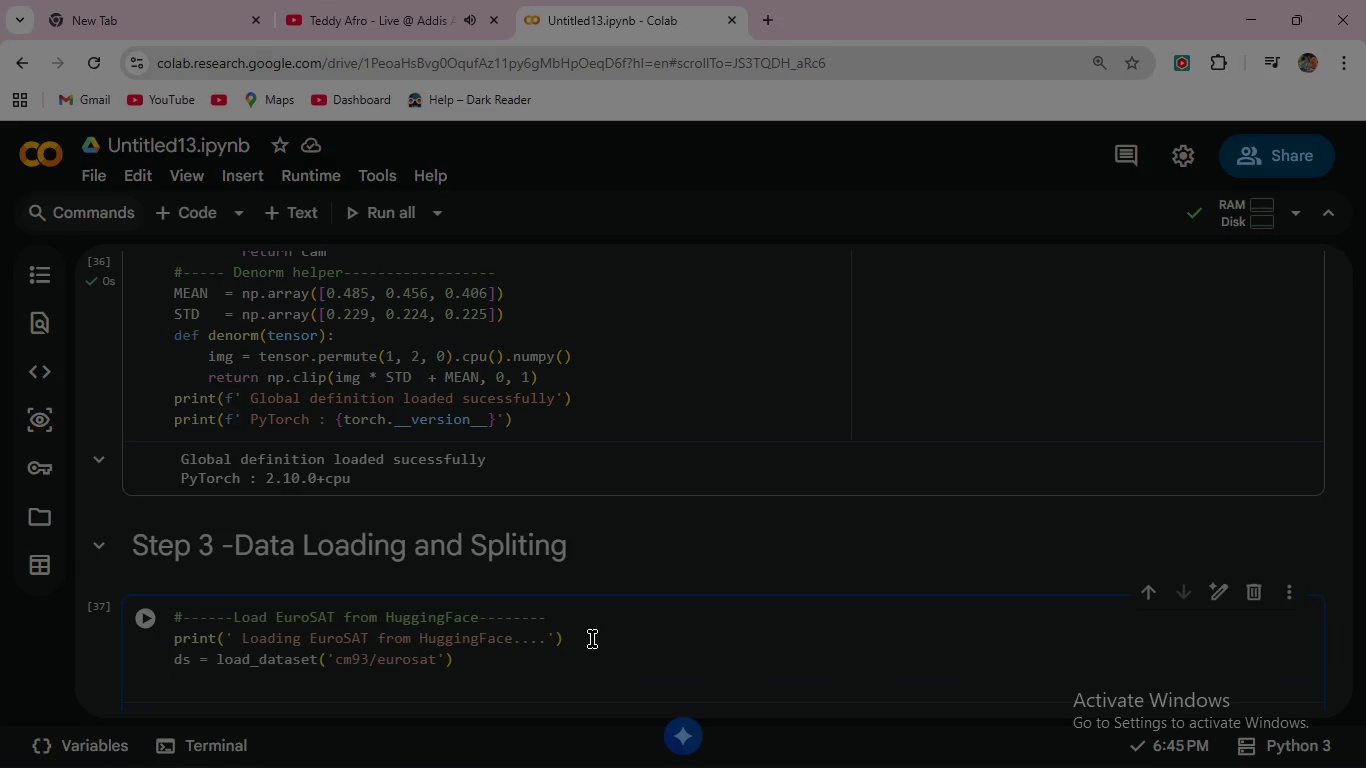 
type(train_Ds )
 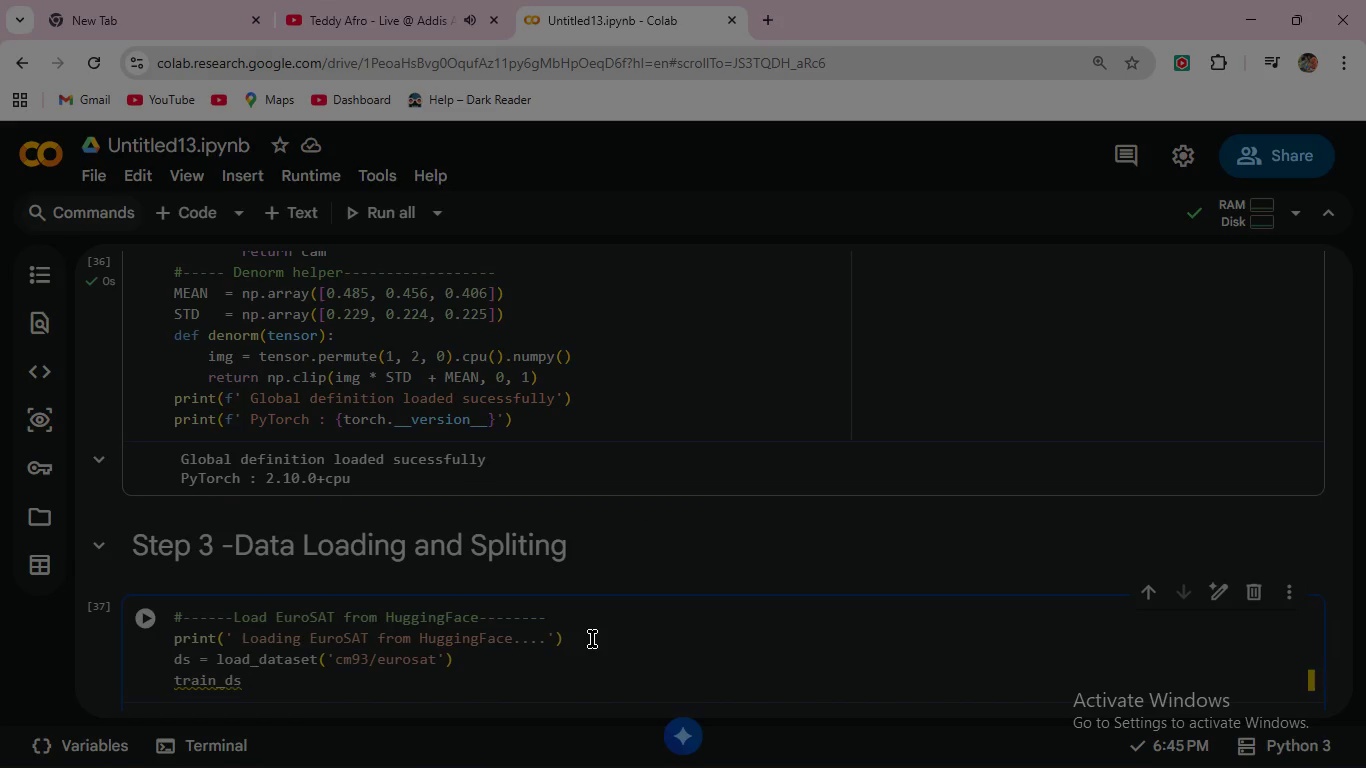 
type(= ds['train)
 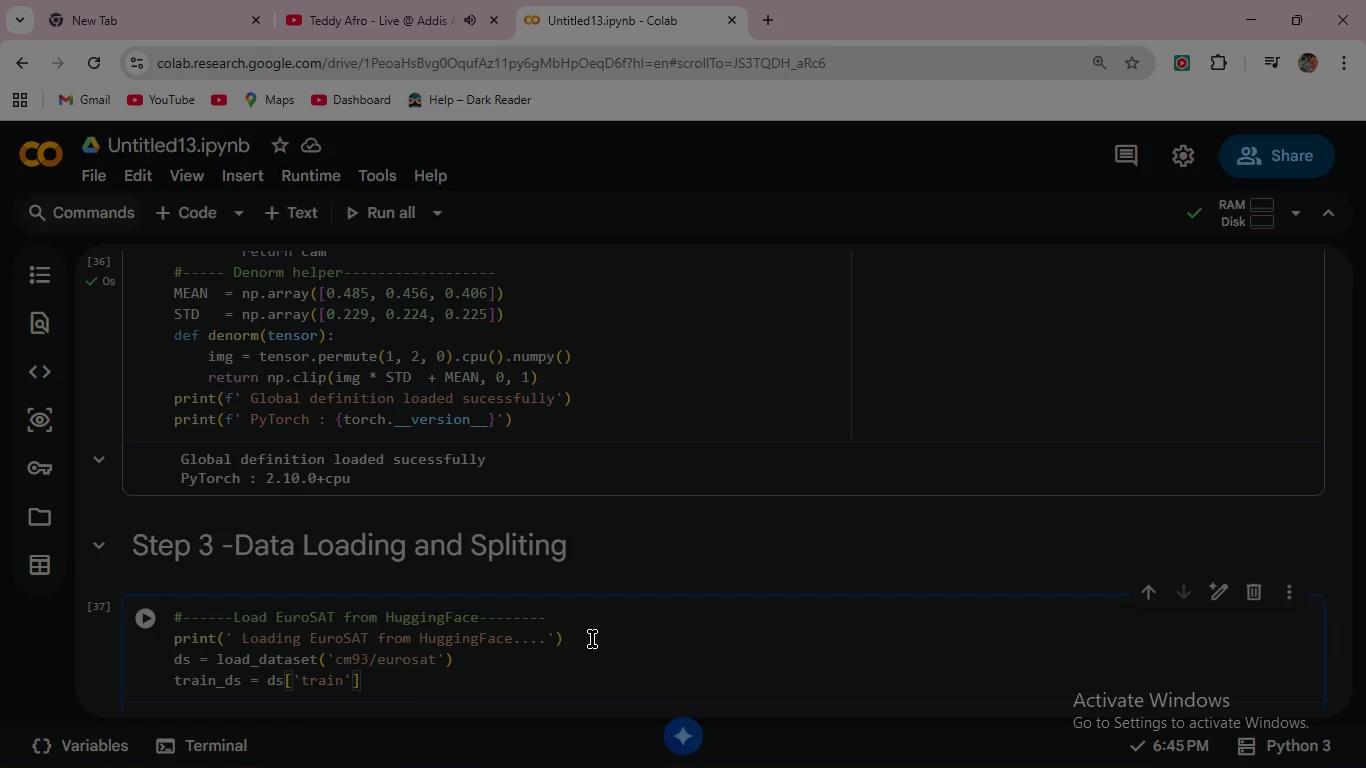 
key(ArrowRight)
 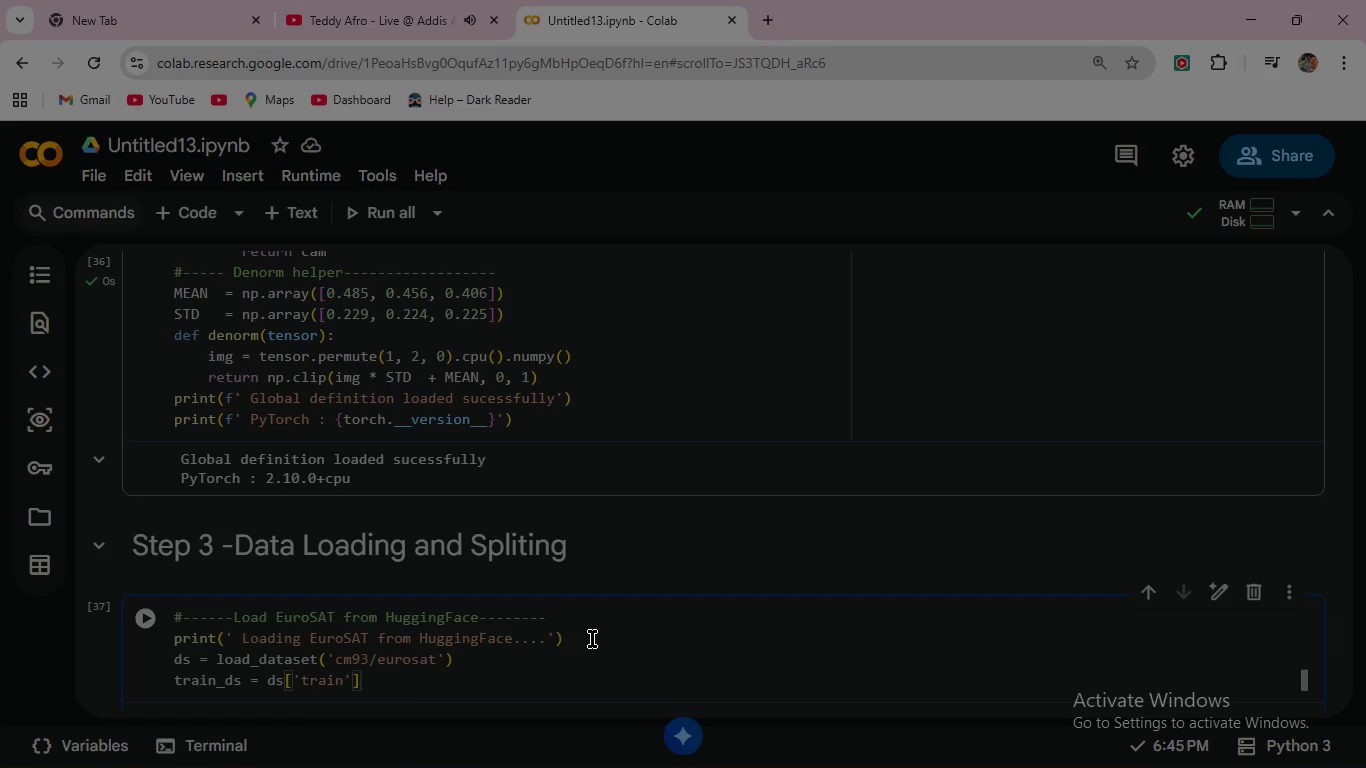 
key(ArrowRight)
 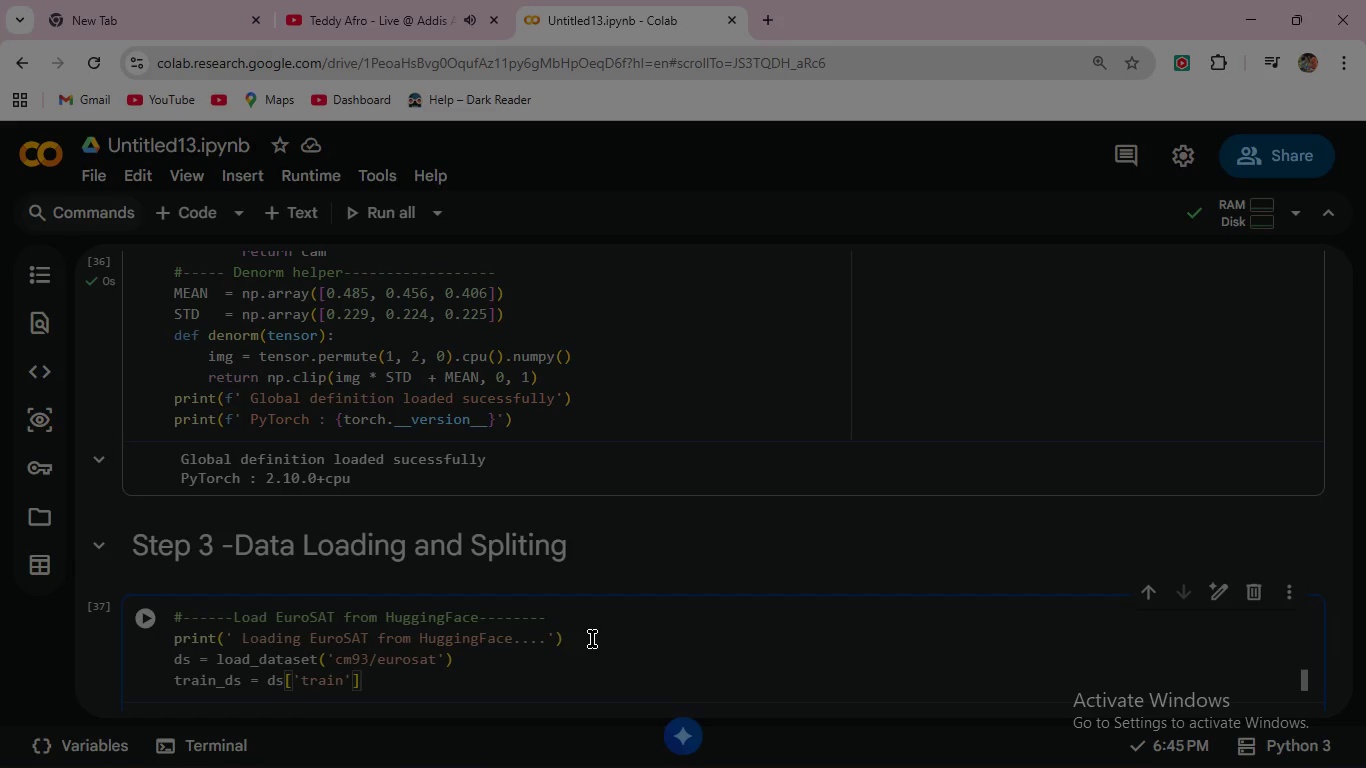 
key(Enter)
 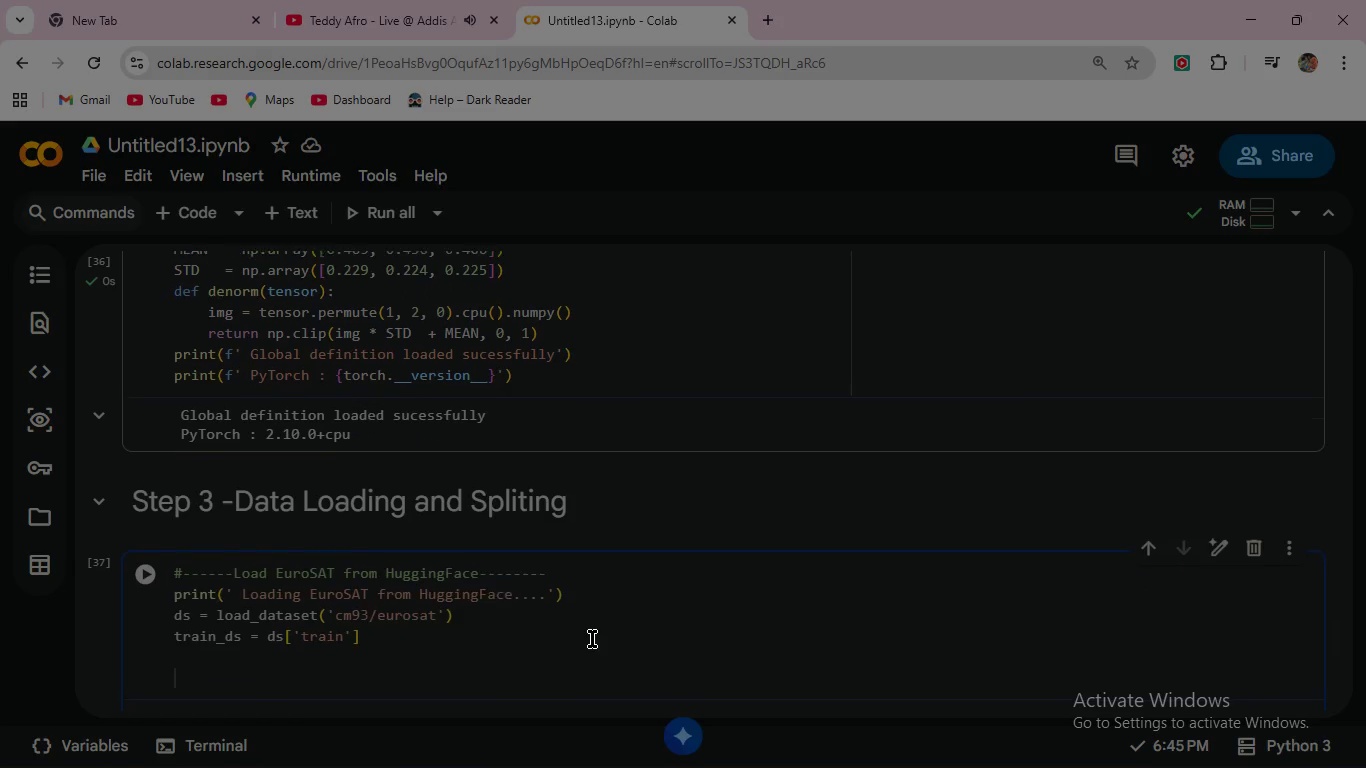 
key(Enter)
 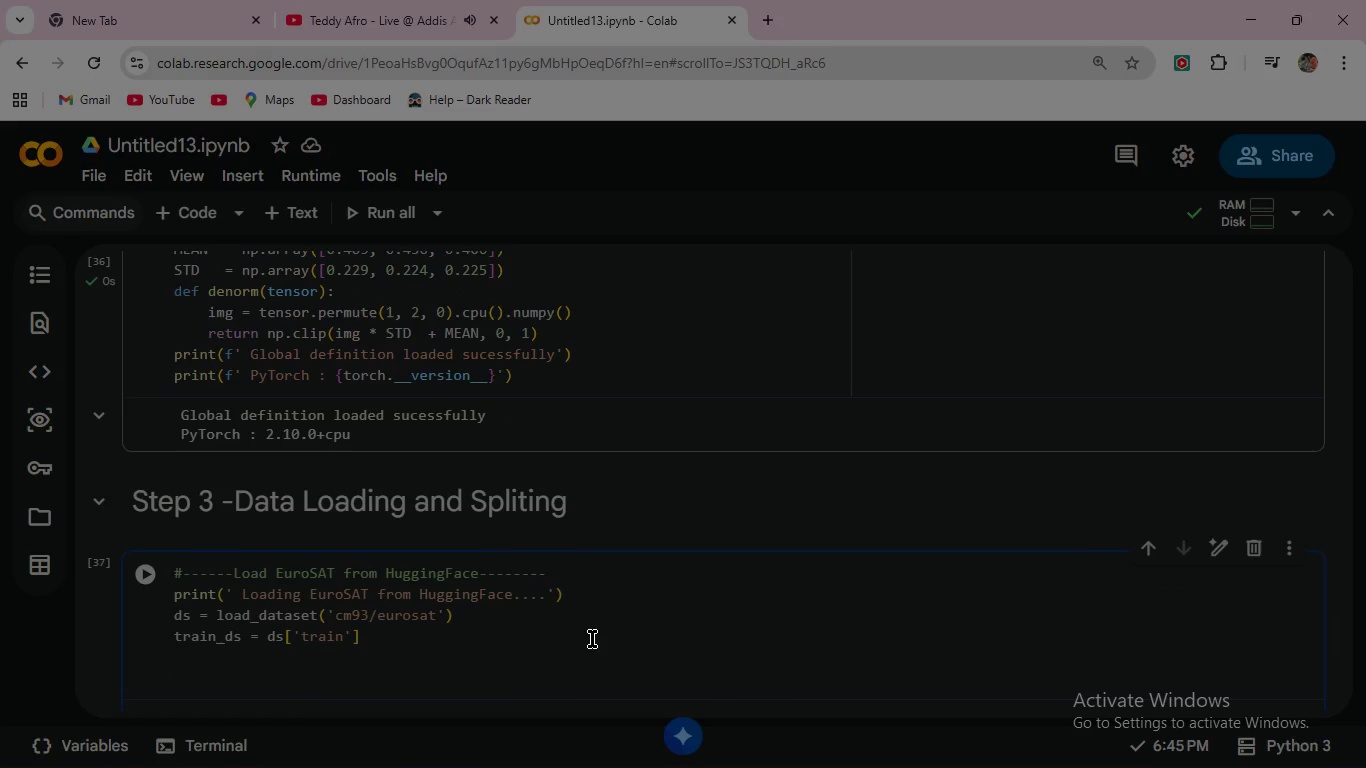 
type(LABEL_NAMES = train_ds)
 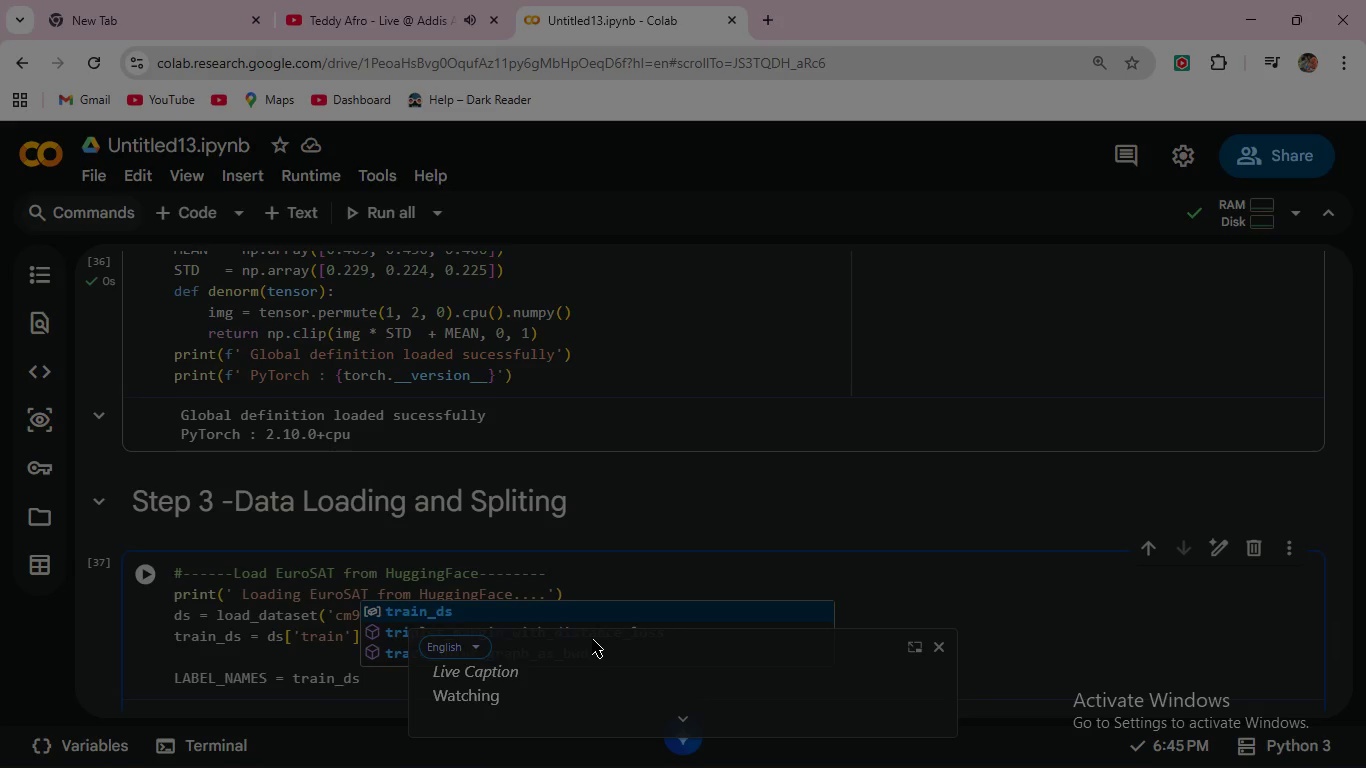 
left_click([583, 613])
 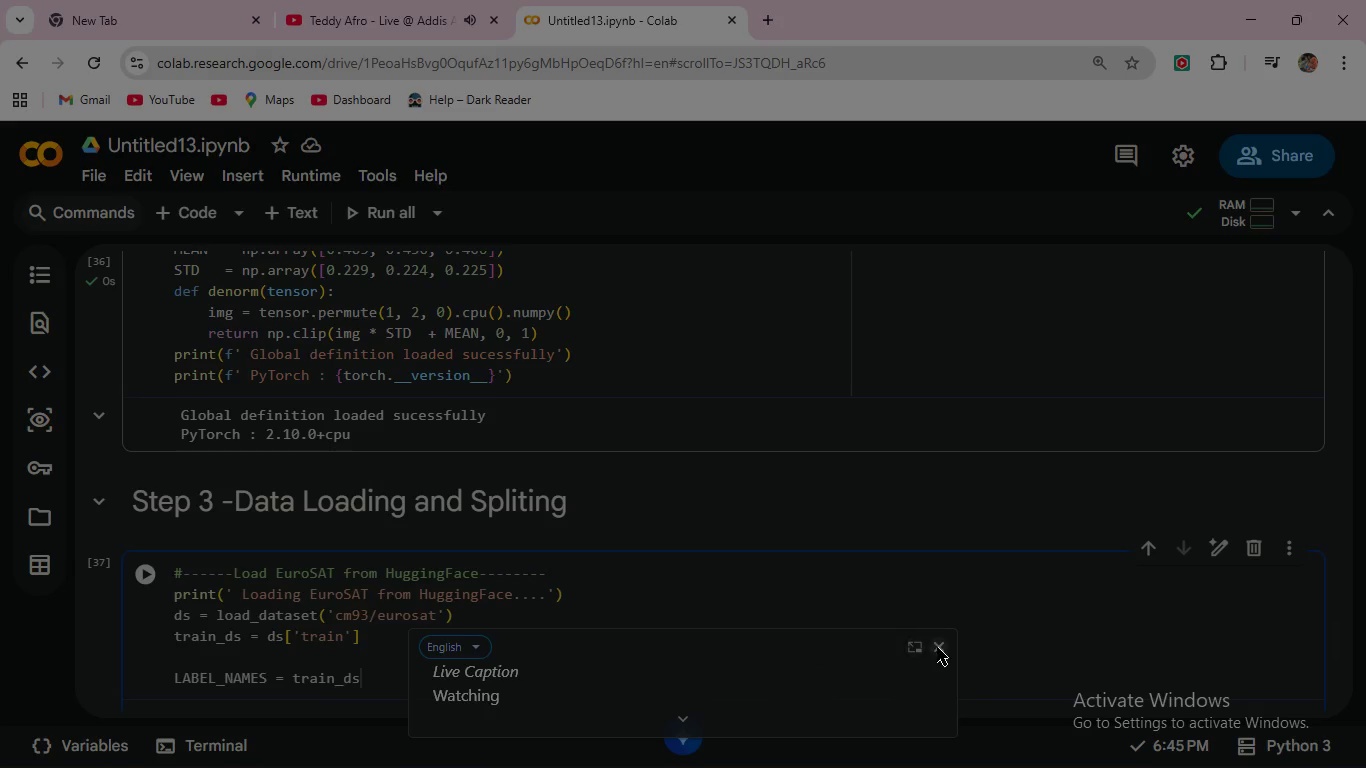 
left_click([938, 645])
 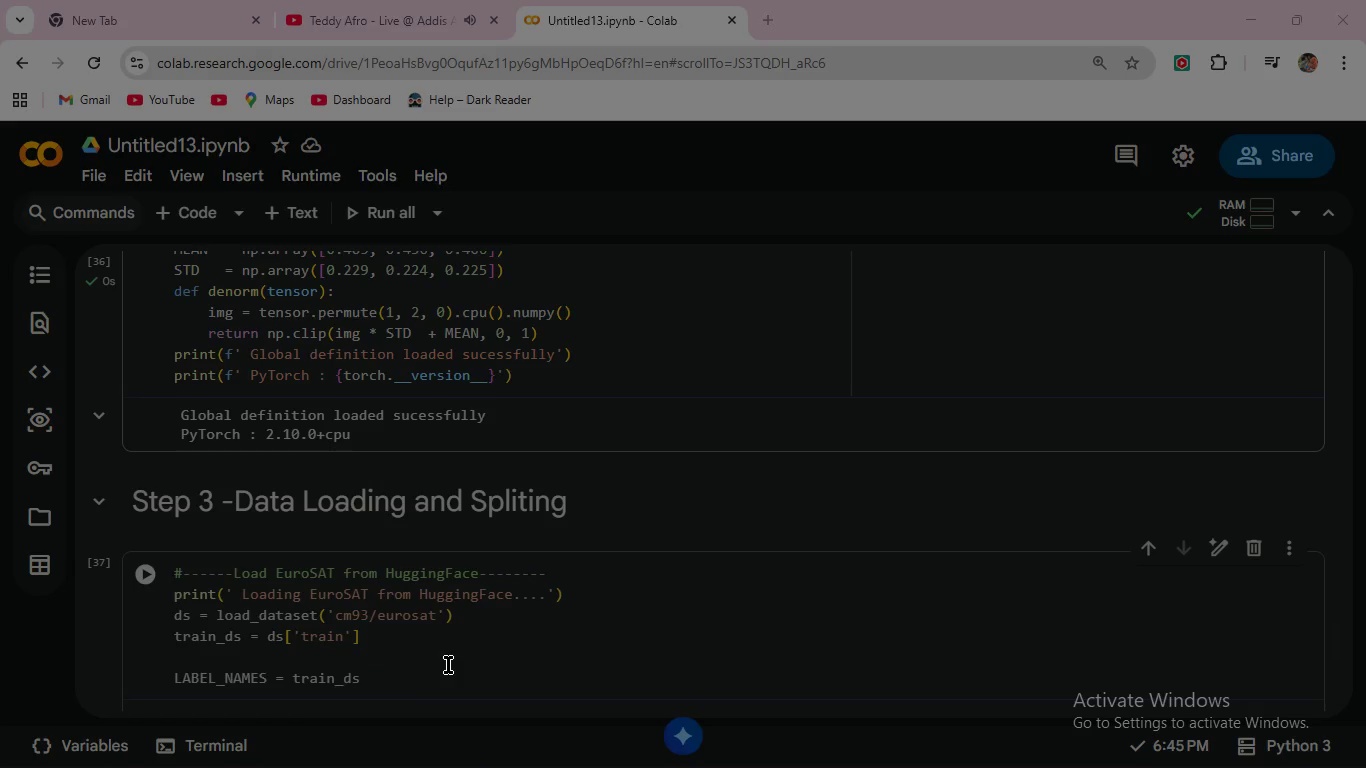 
type(.features)
 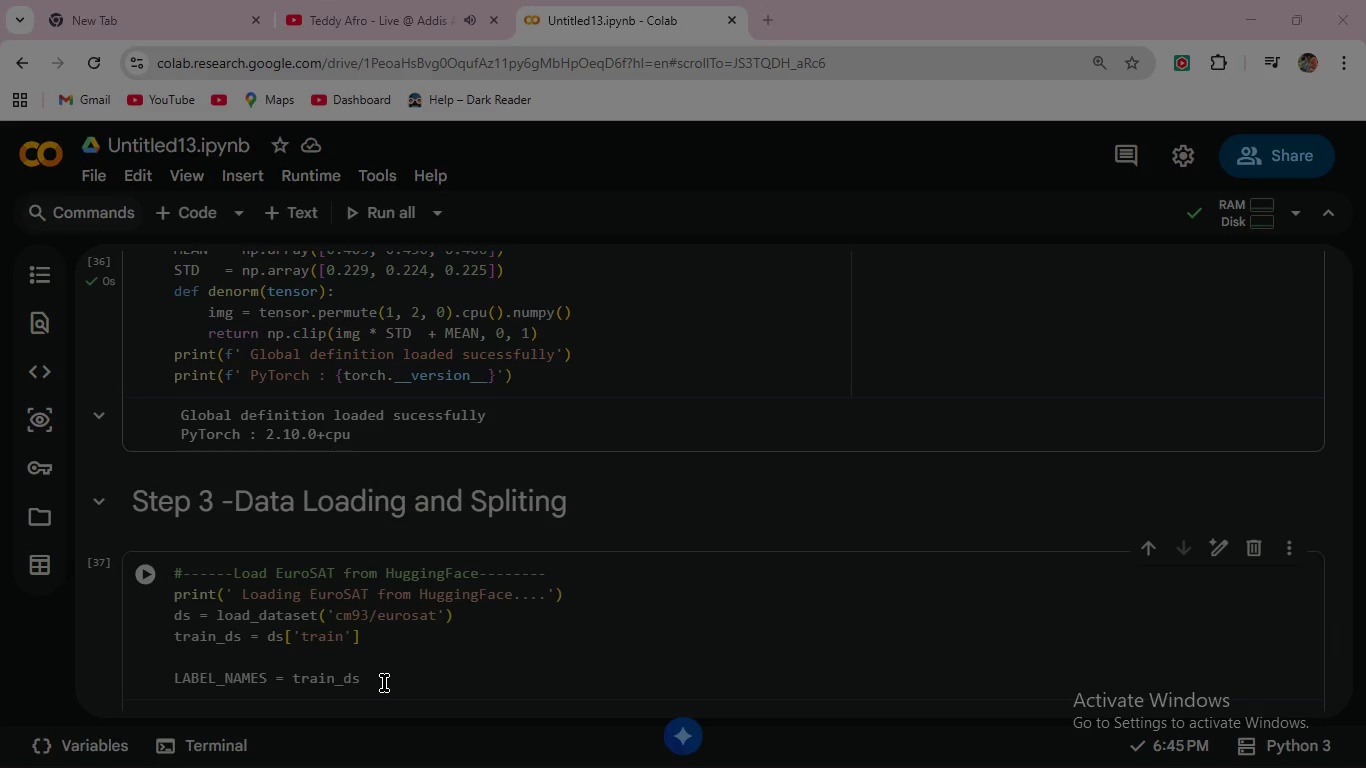 
wait(8.67)
 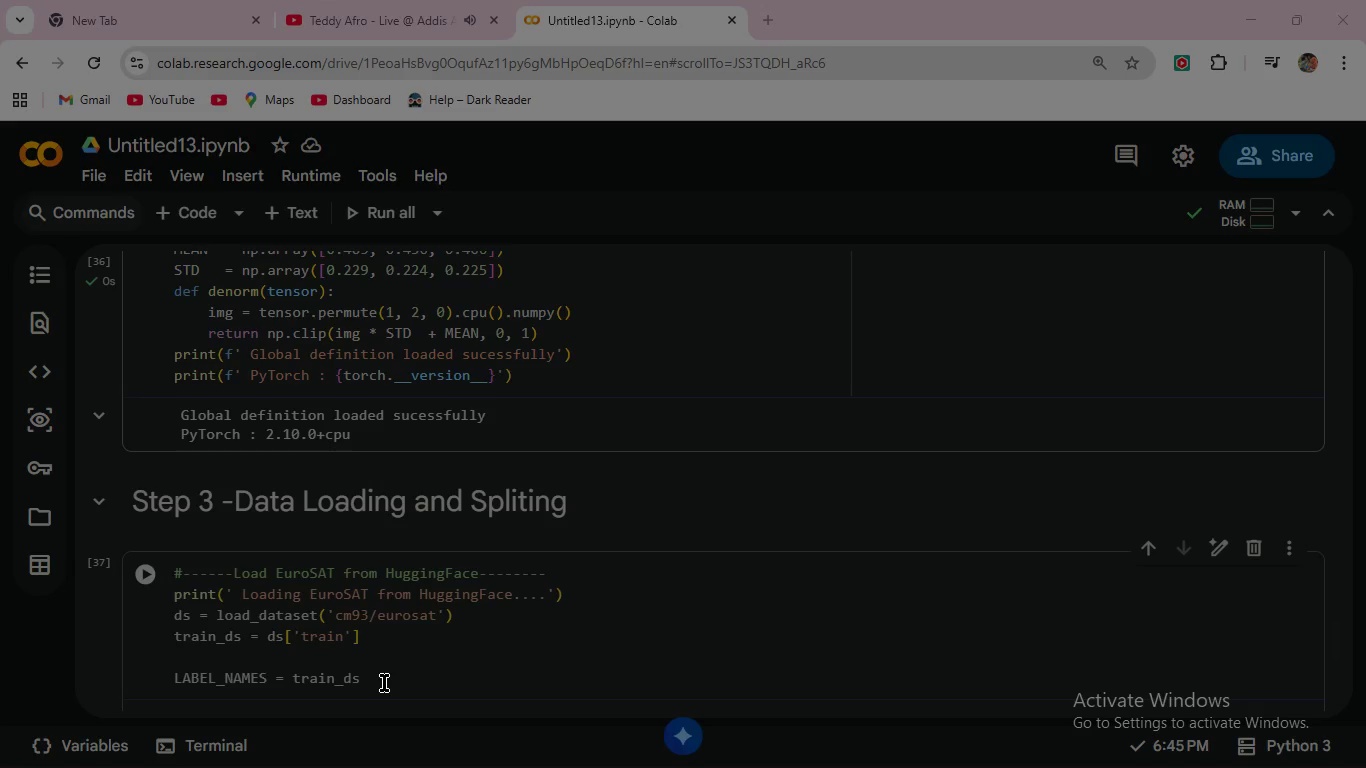 
scroll: coordinate [372, 571], scroll_direction: down, amount: 2.0
 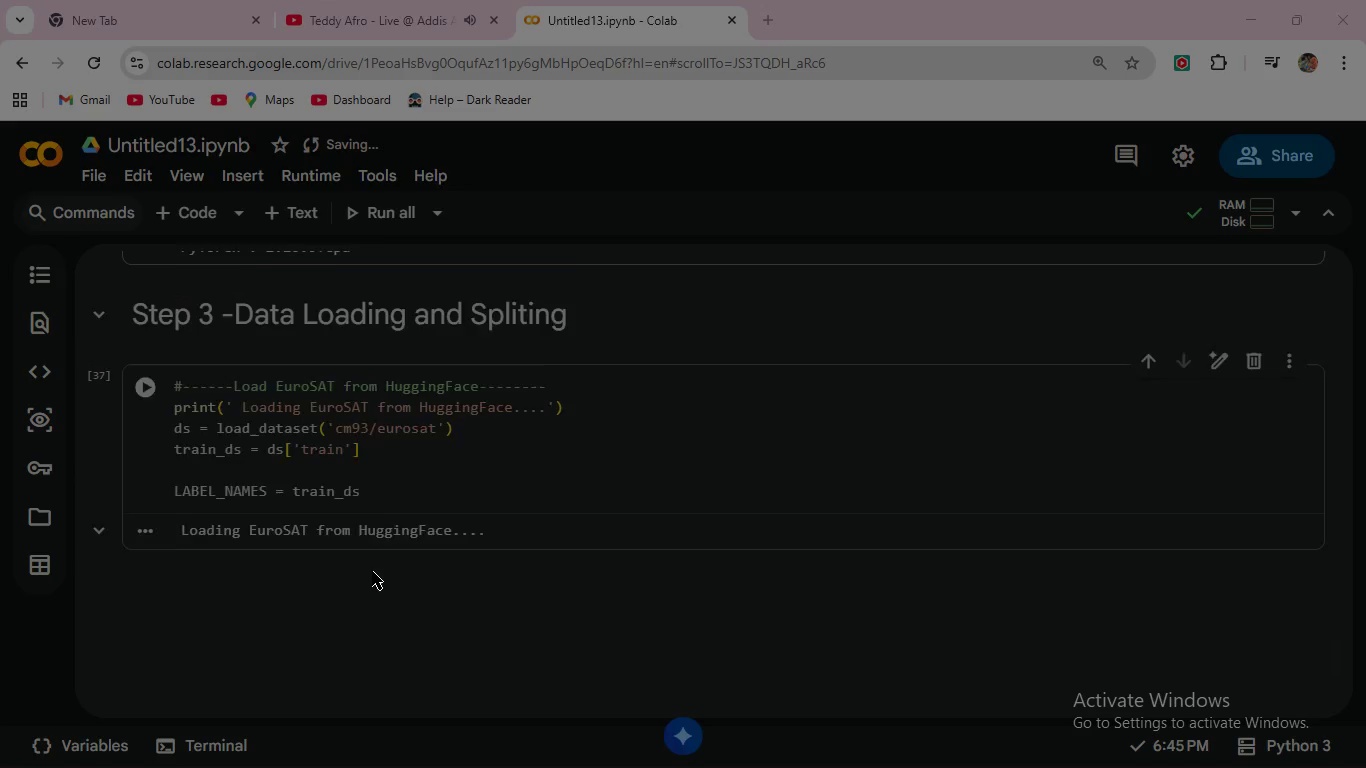 
scroll: coordinate [372, 571], scroll_direction: up, amount: 2.0
 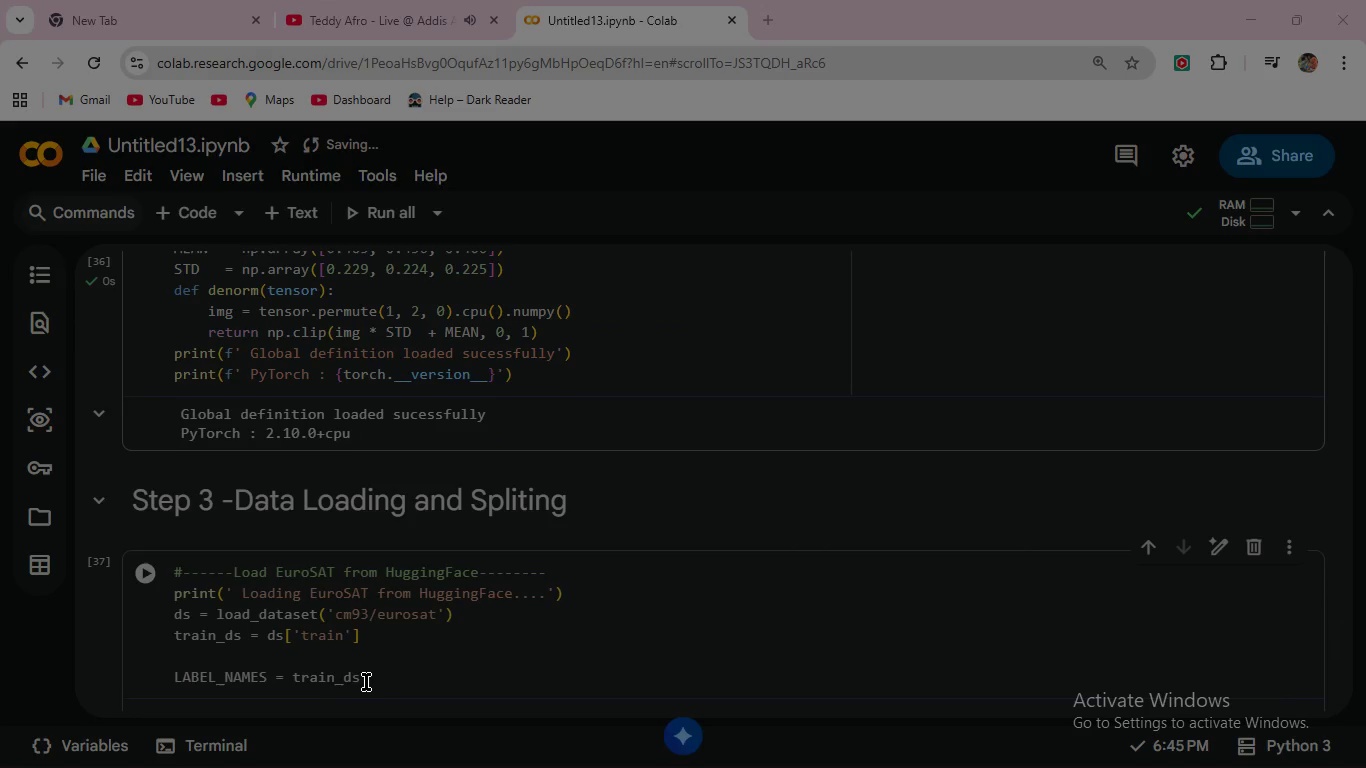 
left_click([366, 682])
 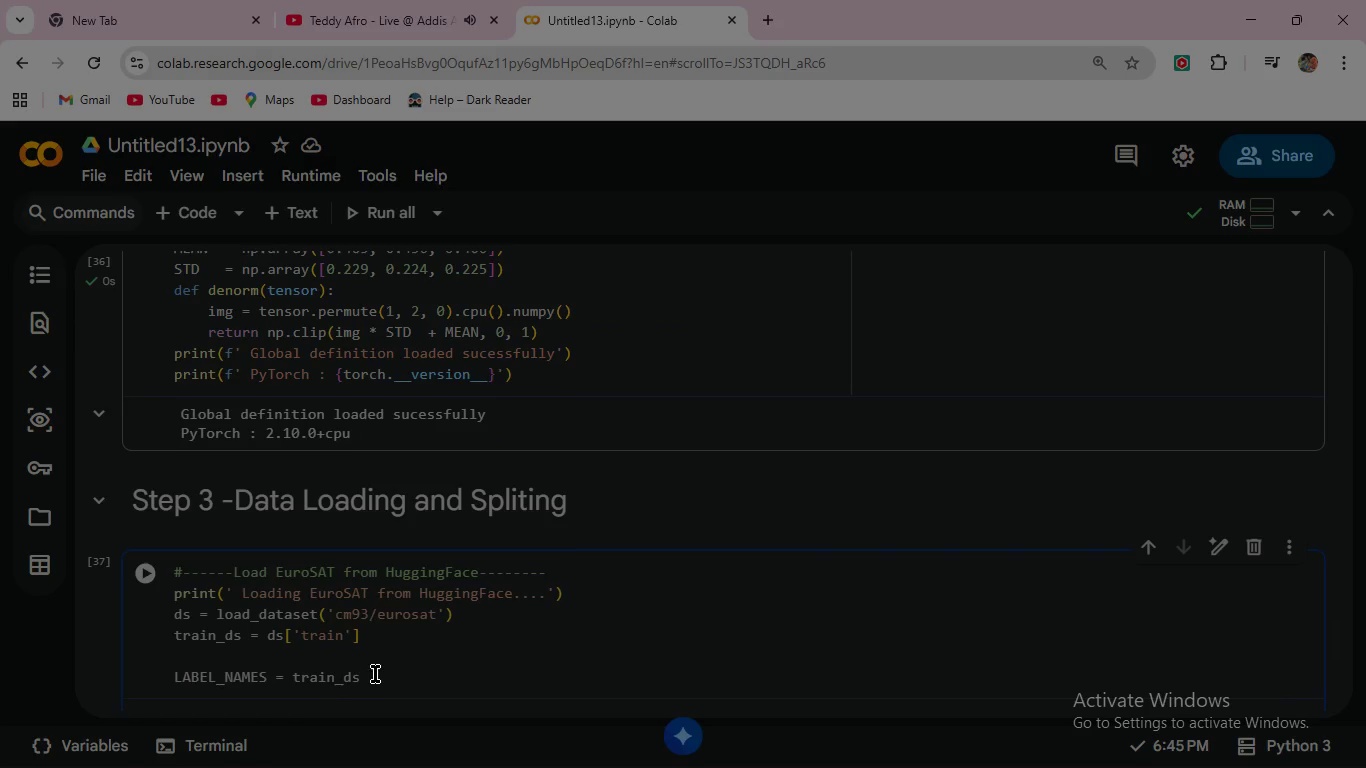 
type(.features['label)
 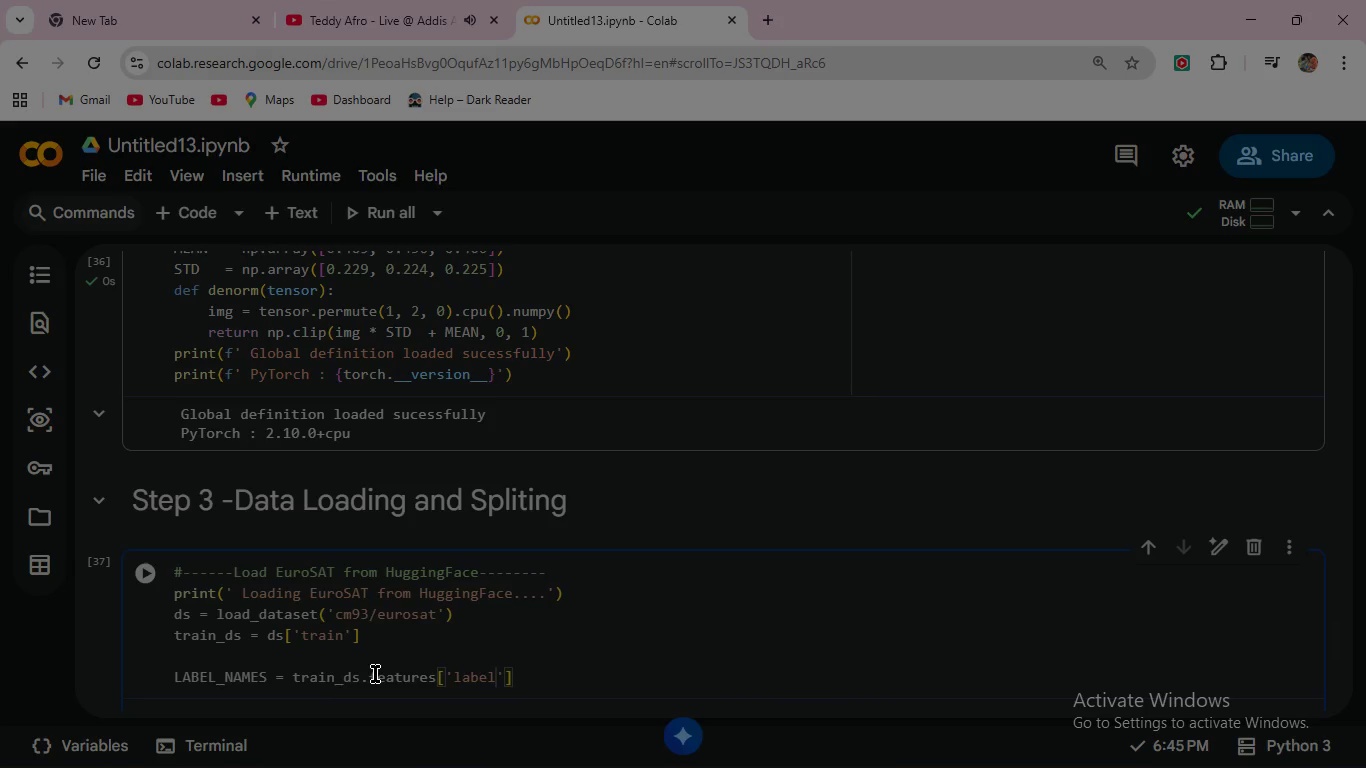 
key(ArrowRight)
 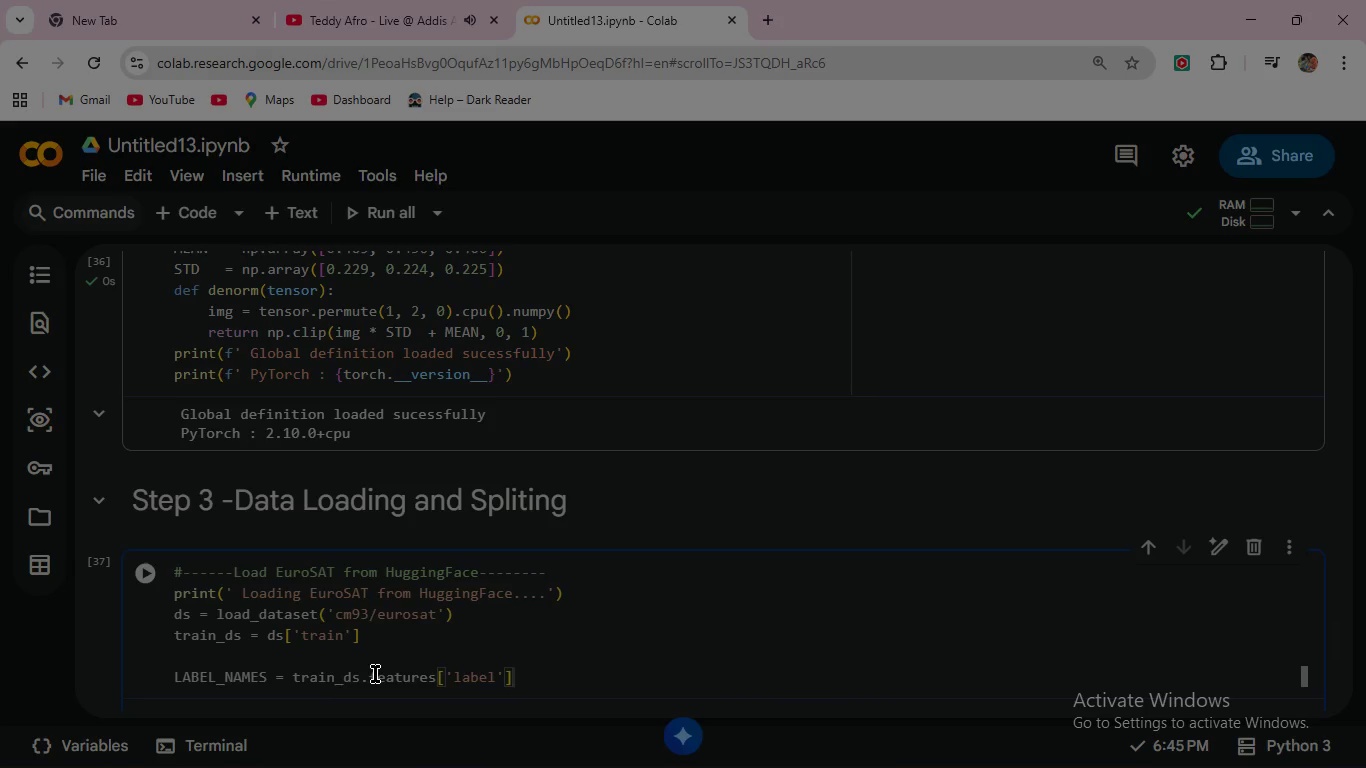 
key(ArrowRight)
 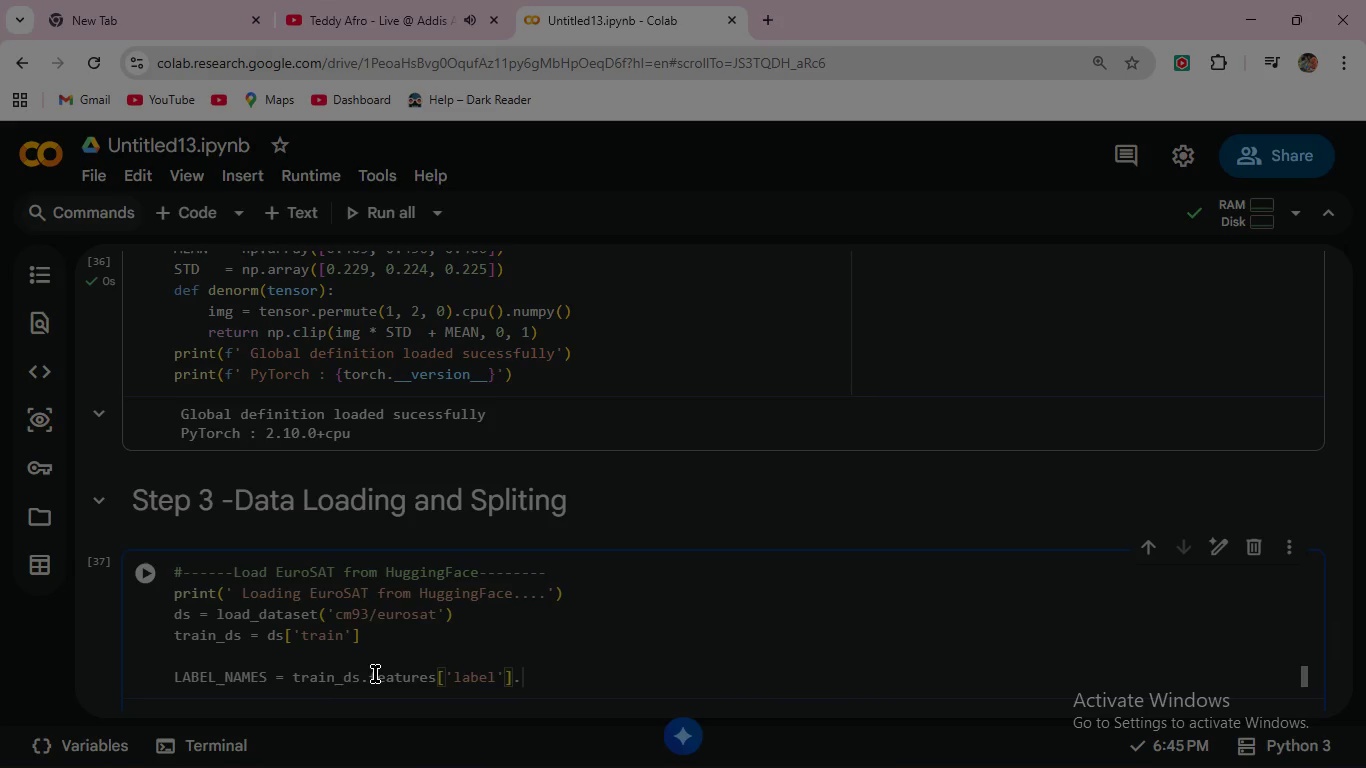 
type(.name)
 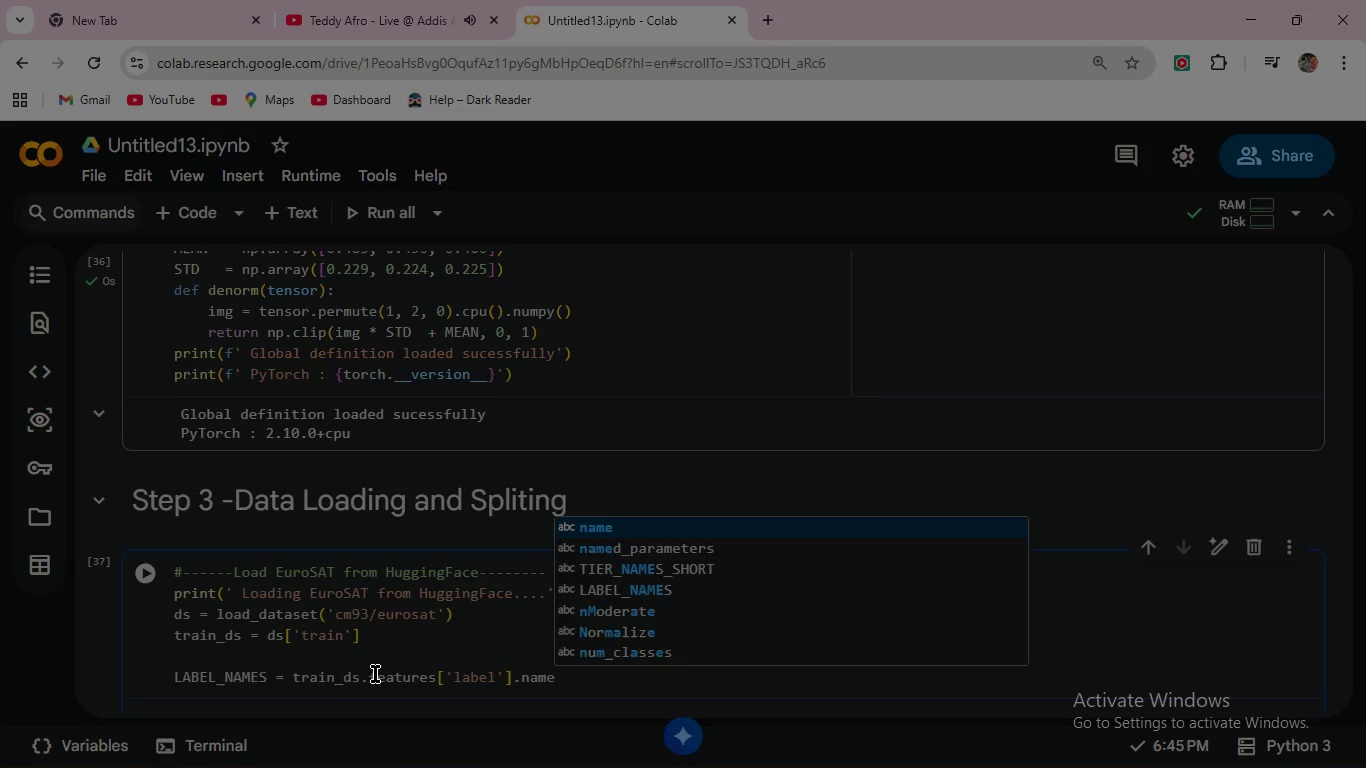 
key(S)
 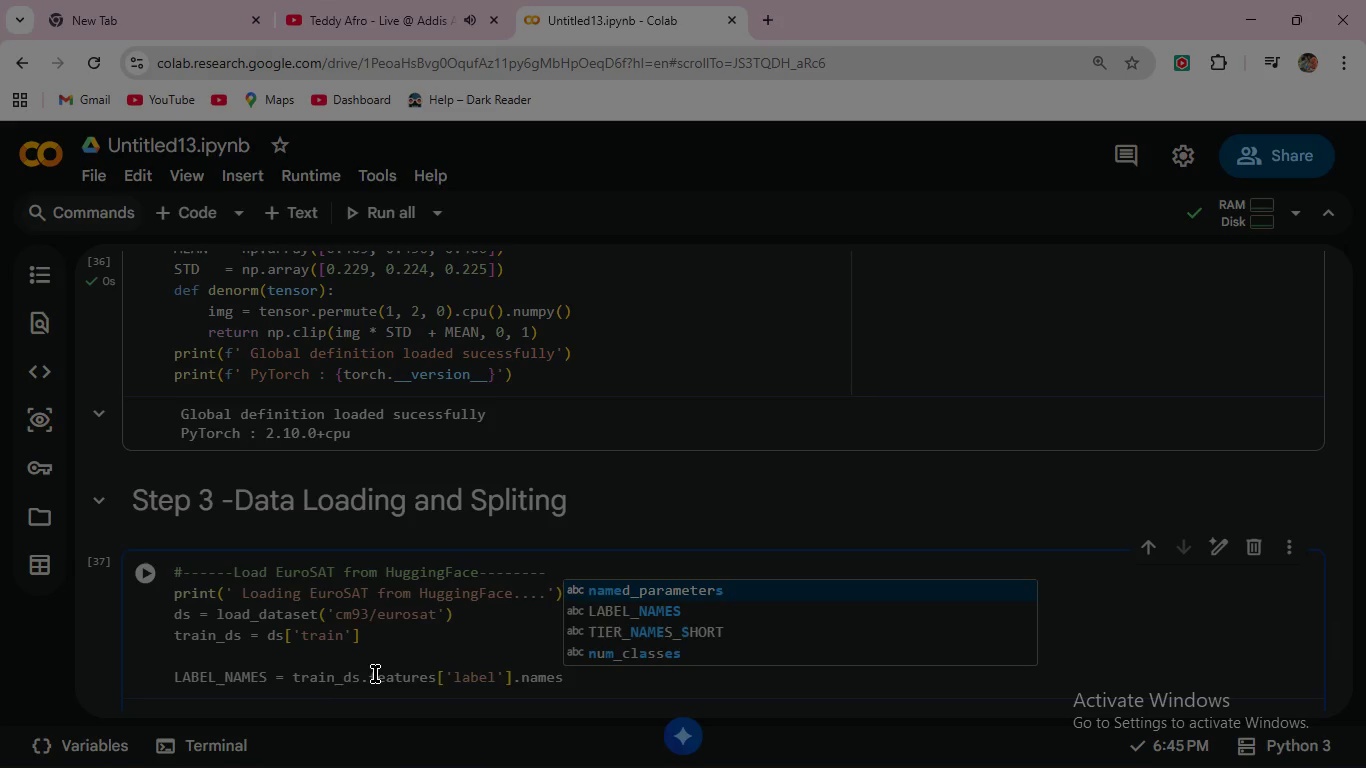 
key(Enter)
 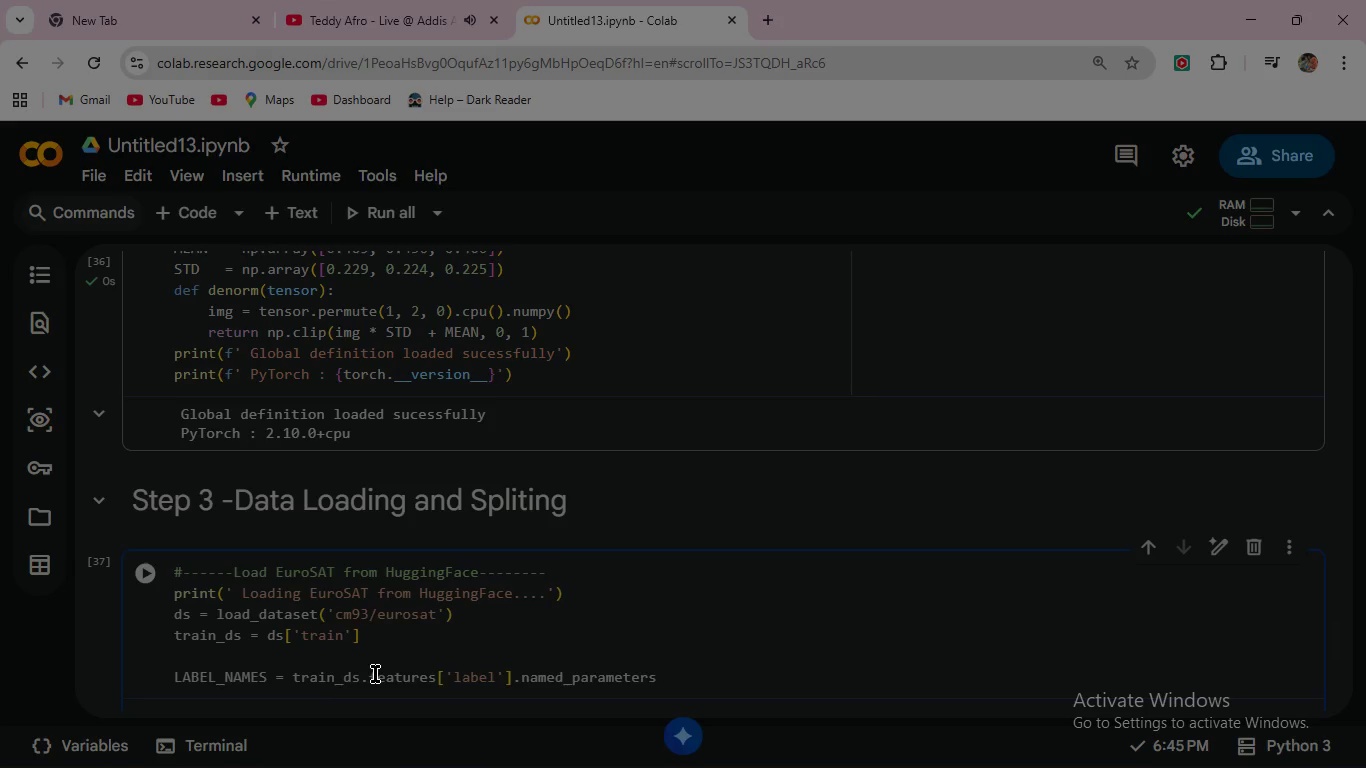 
key(Backspace)
 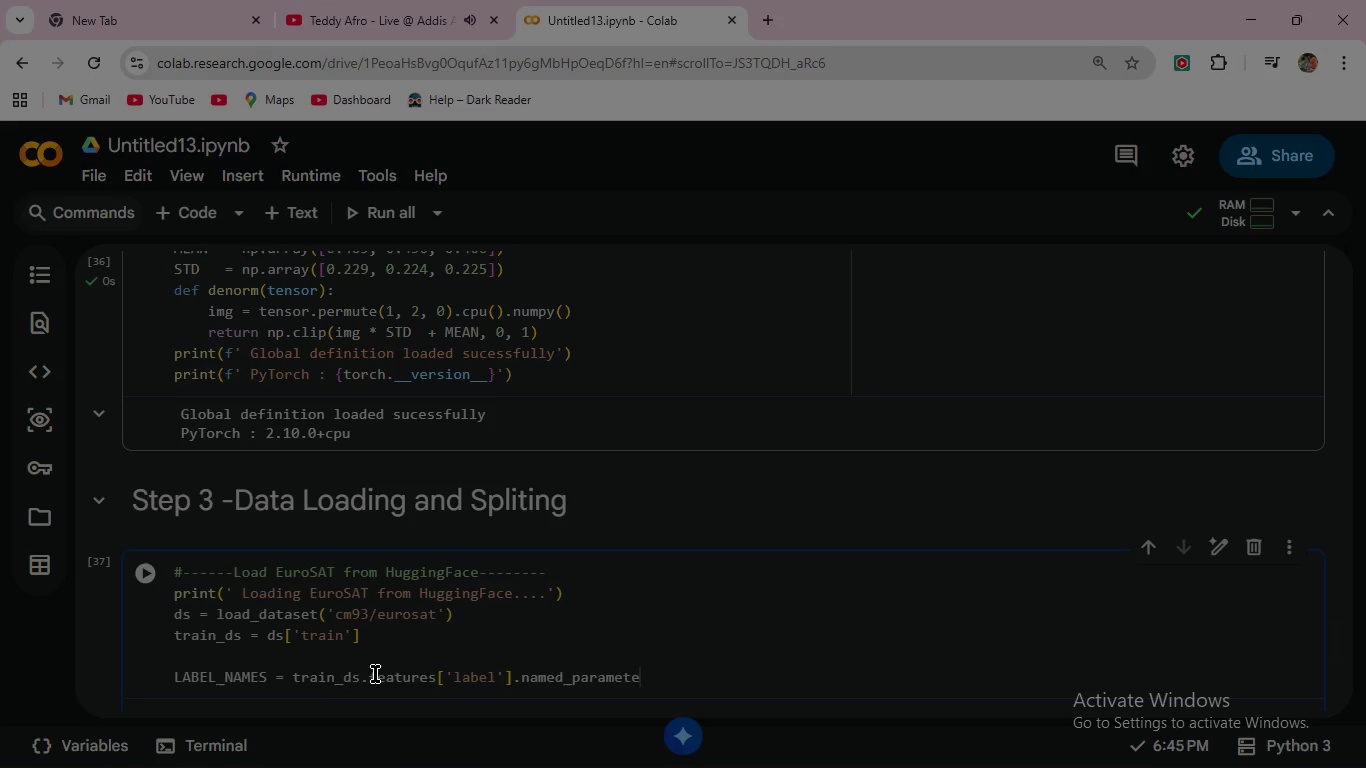 
key(Backspace)
 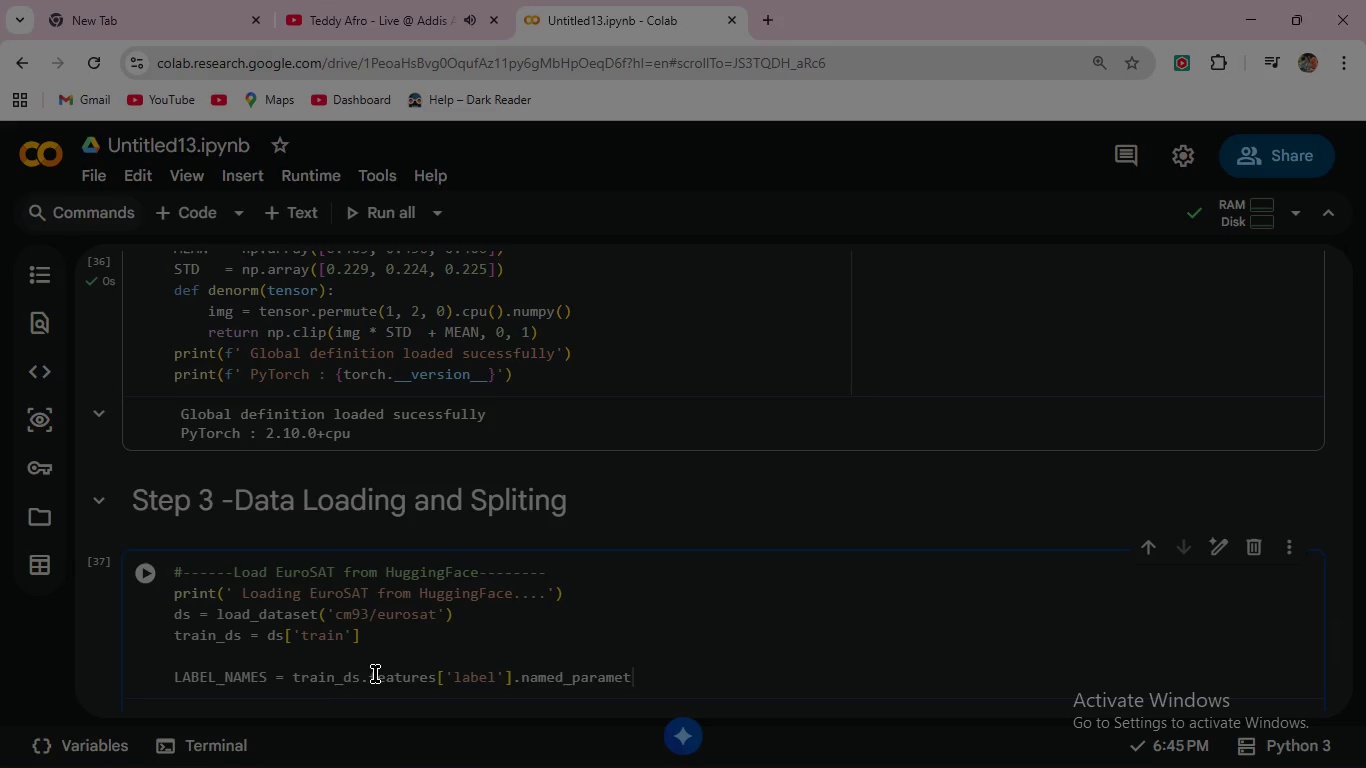 
key(Backspace)
 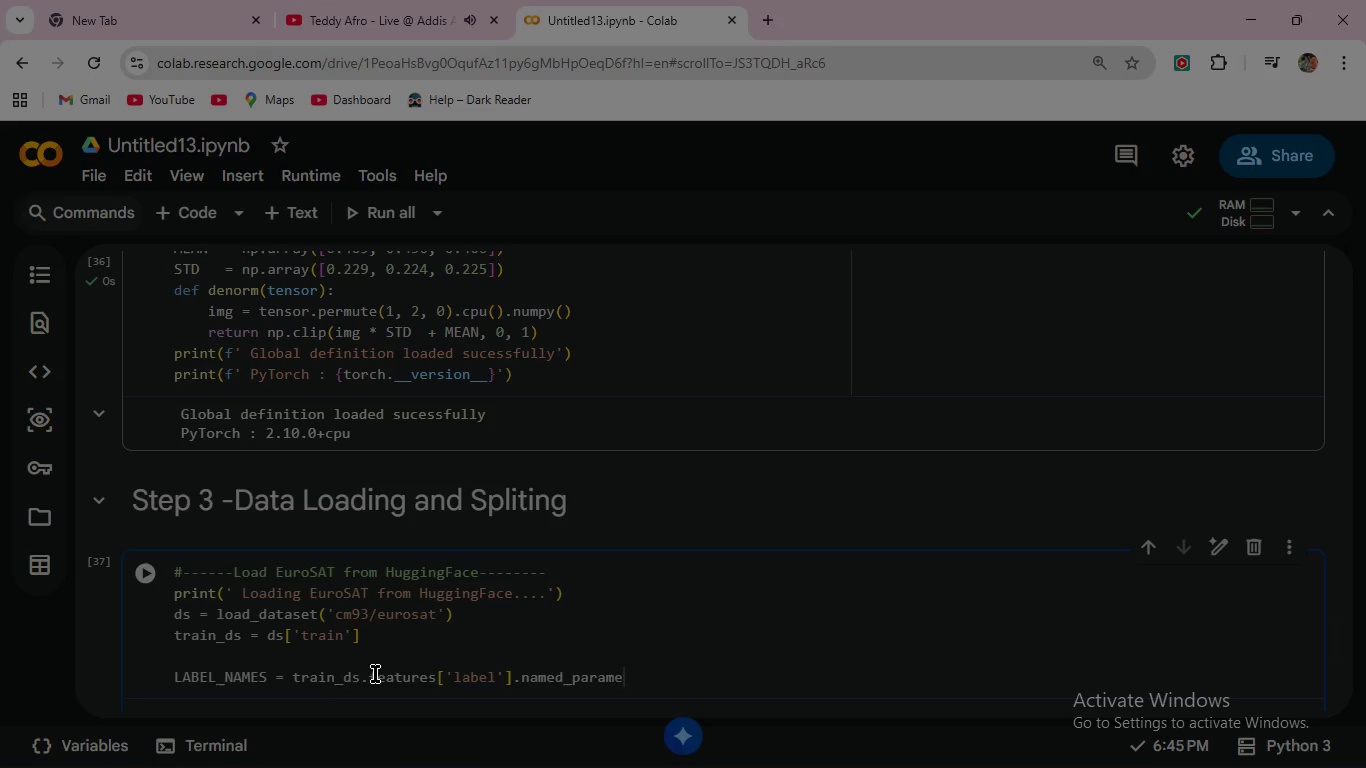 
key(Backspace)
 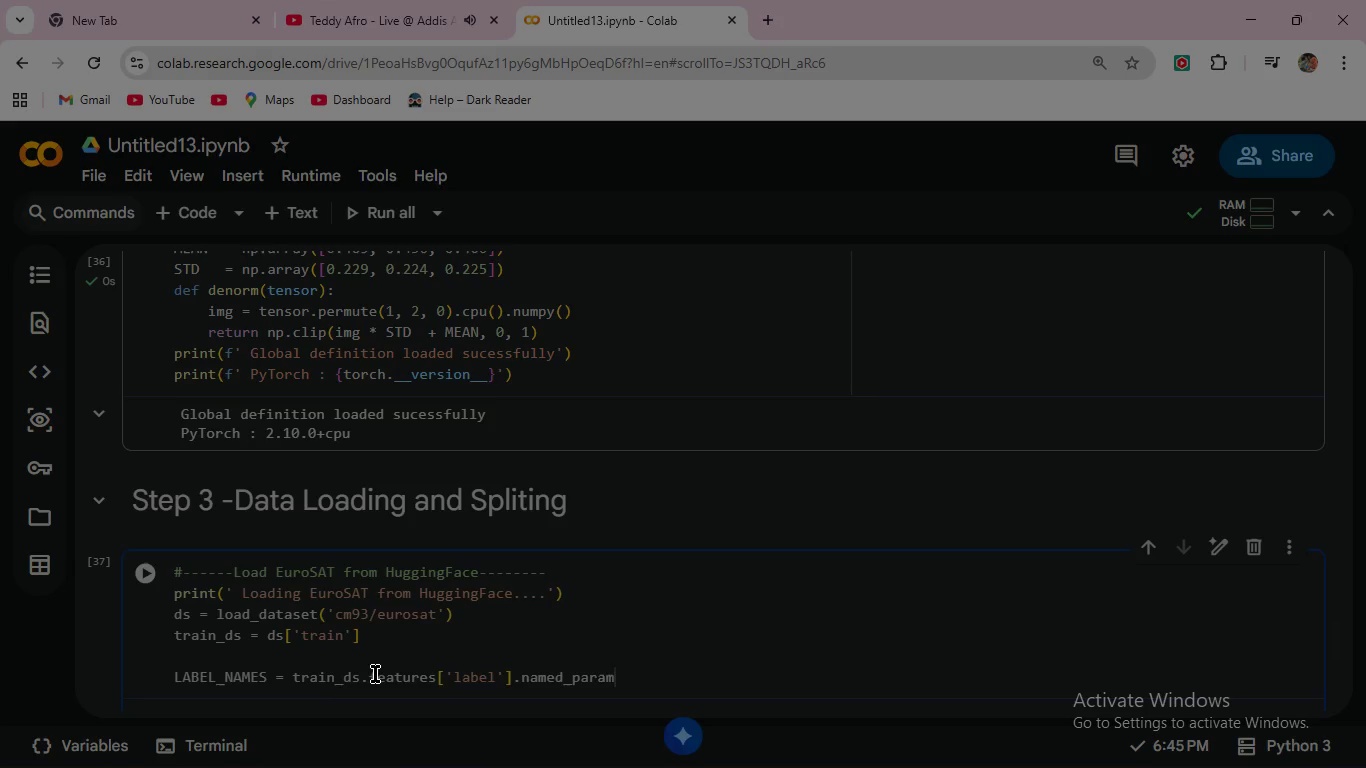 
key(Backspace)
 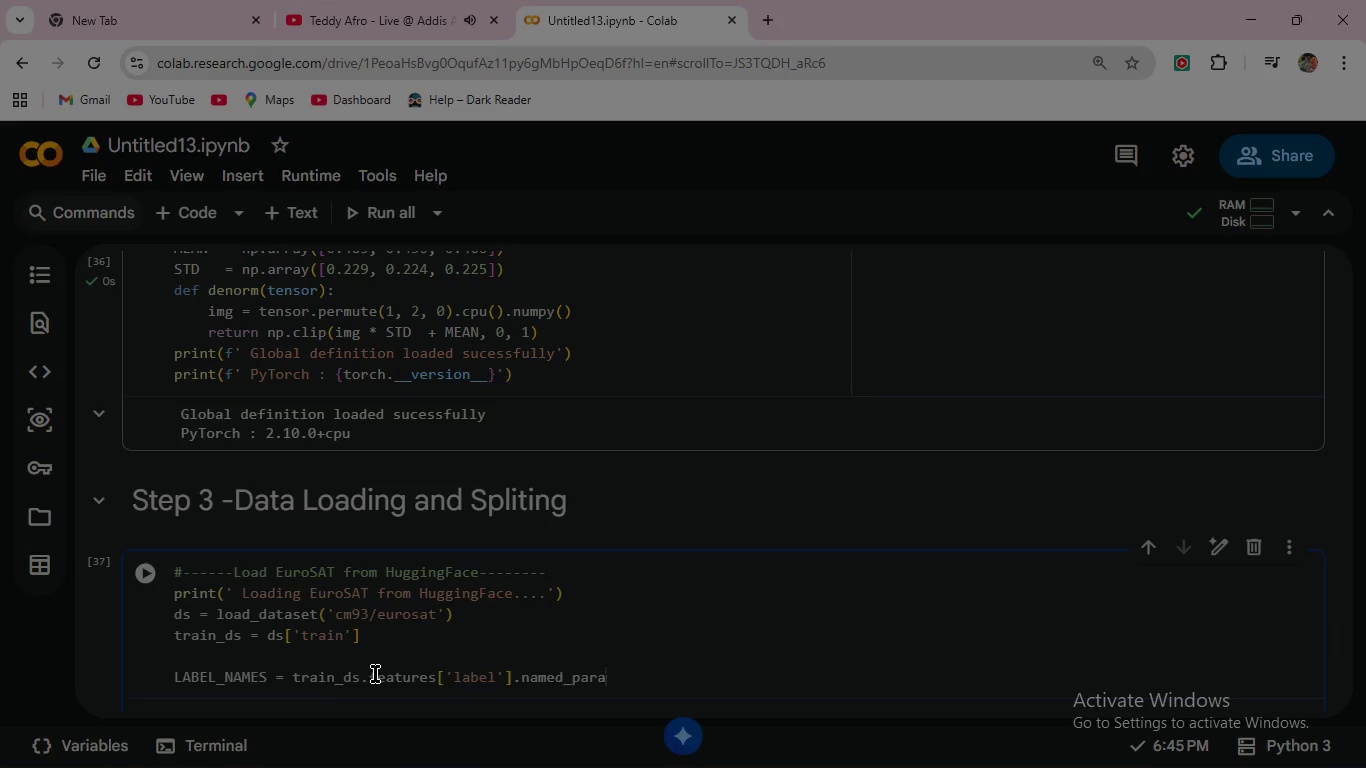 
key(Backspace)
 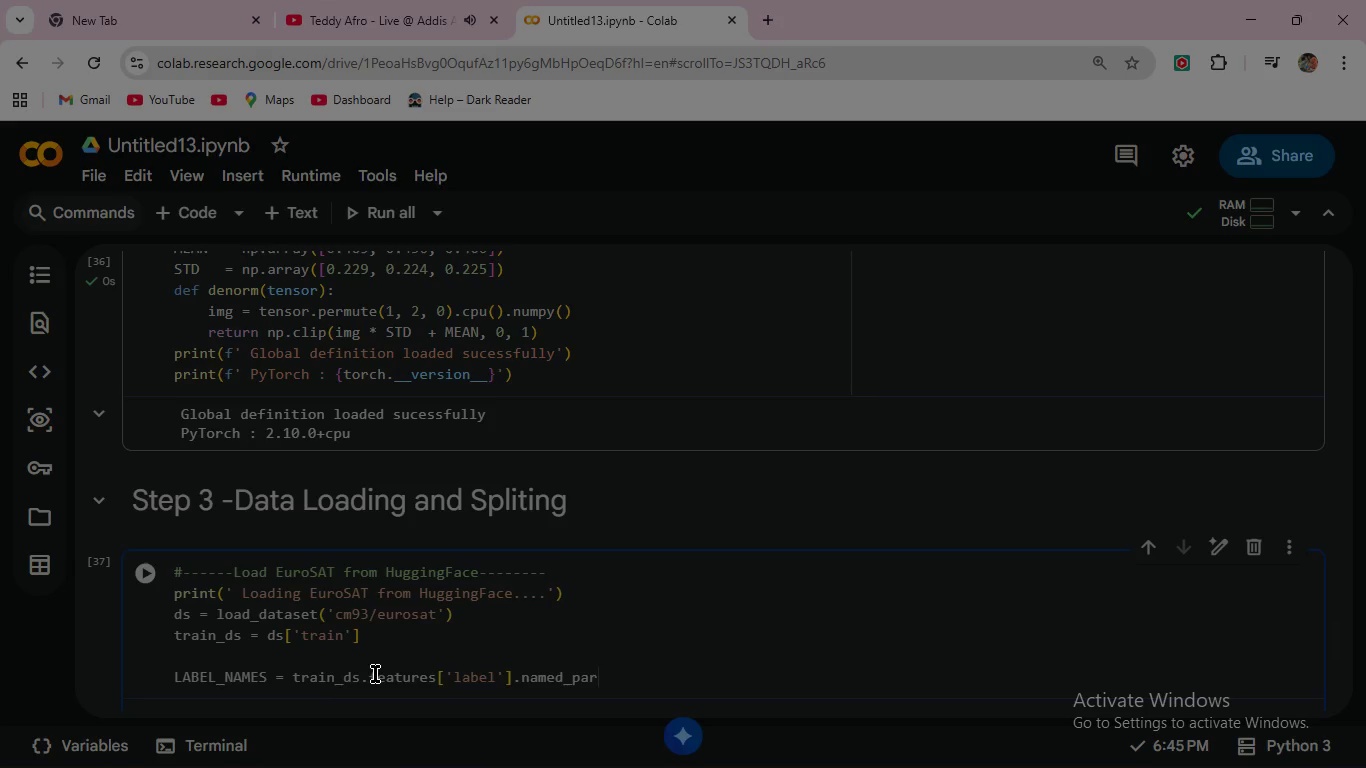 
key(Backspace)
 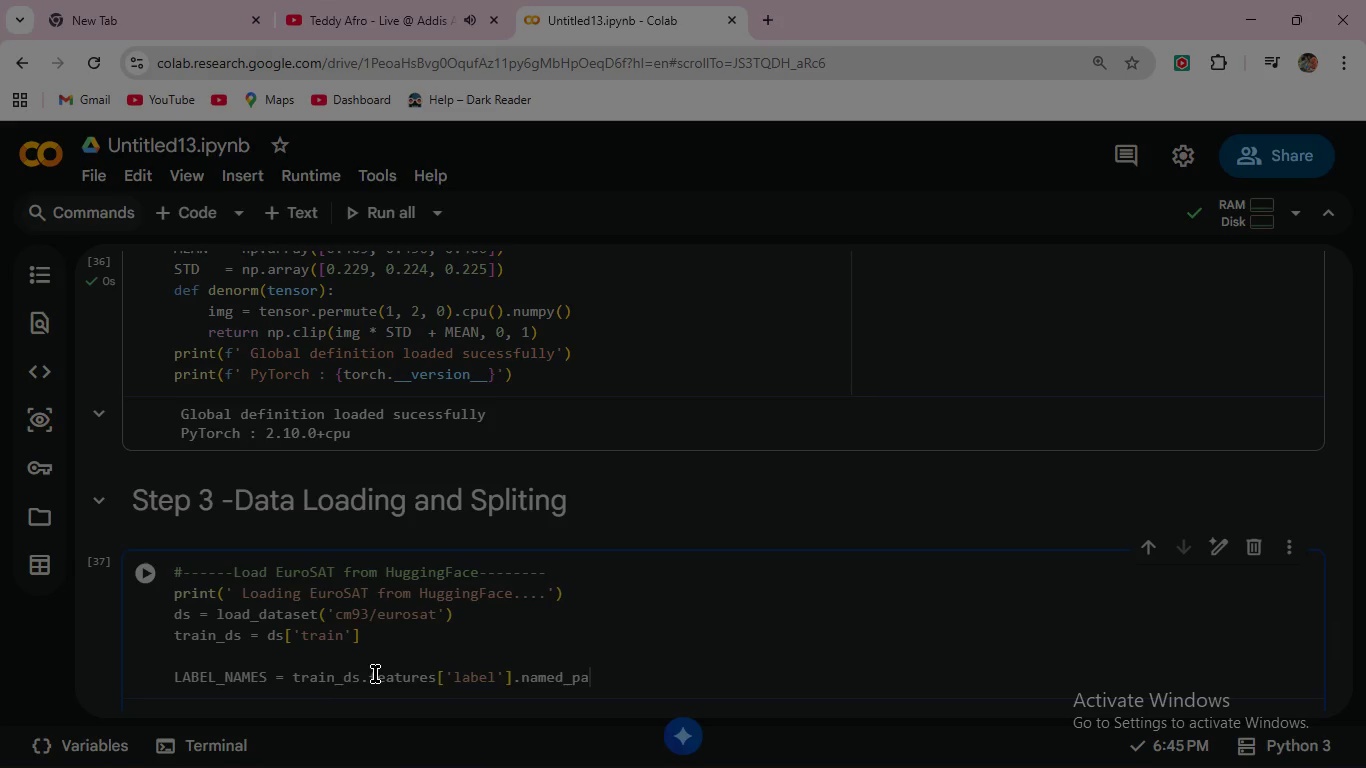 
key(Backspace)
 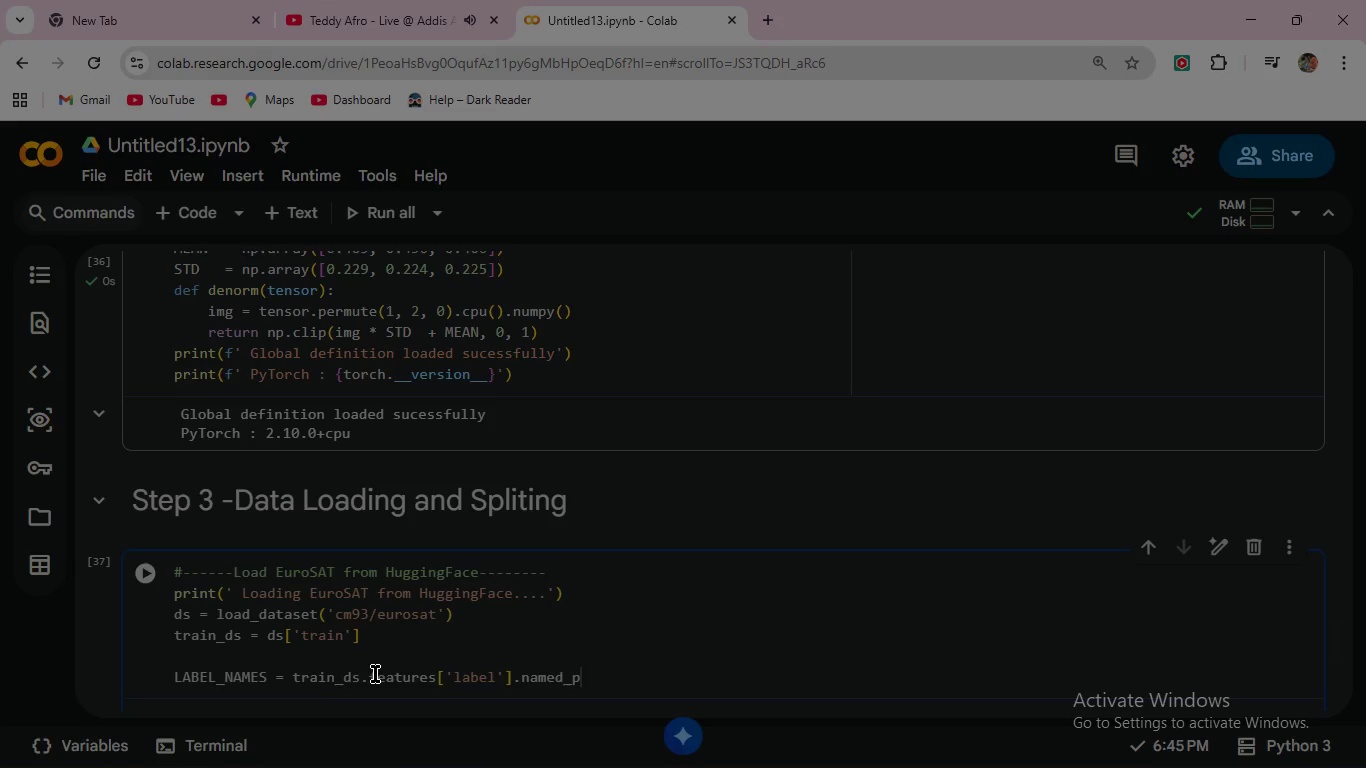 
key(Backspace)
 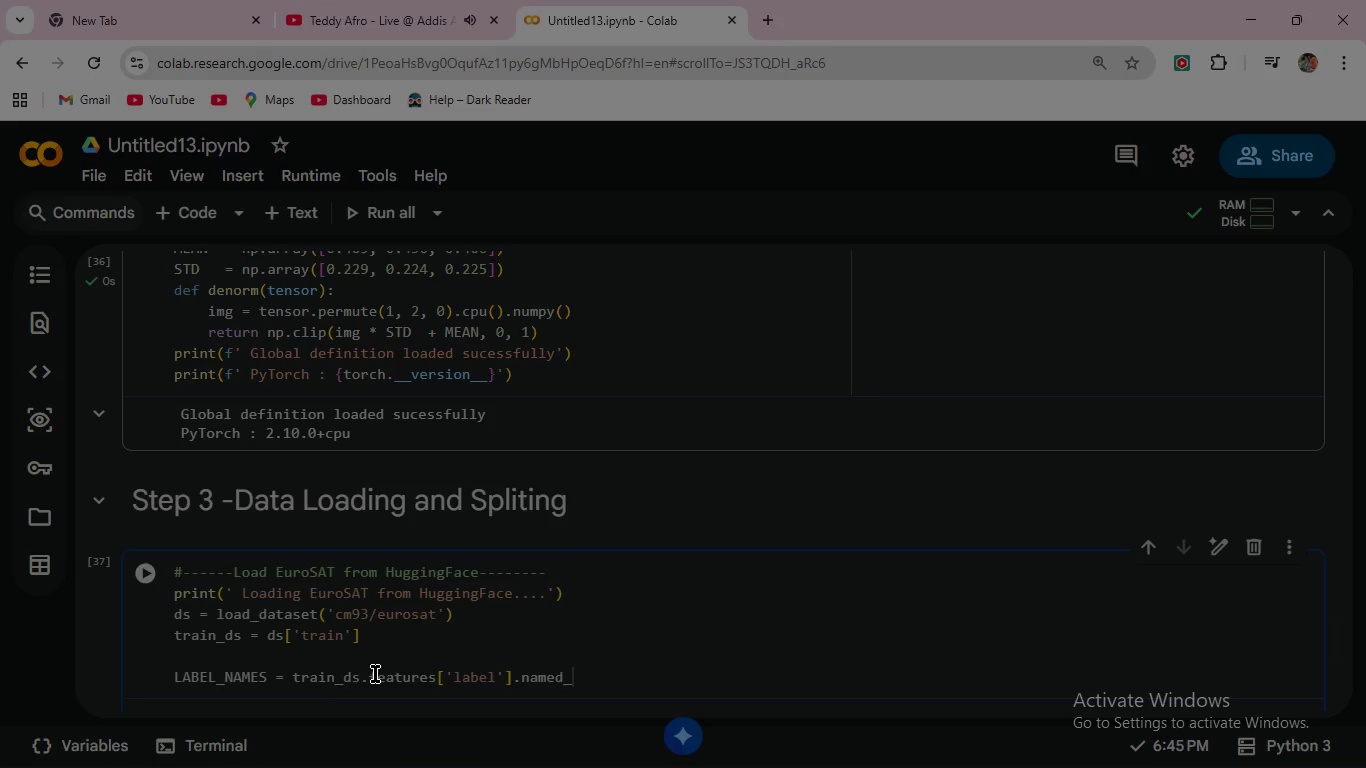 
key(Backspace)
 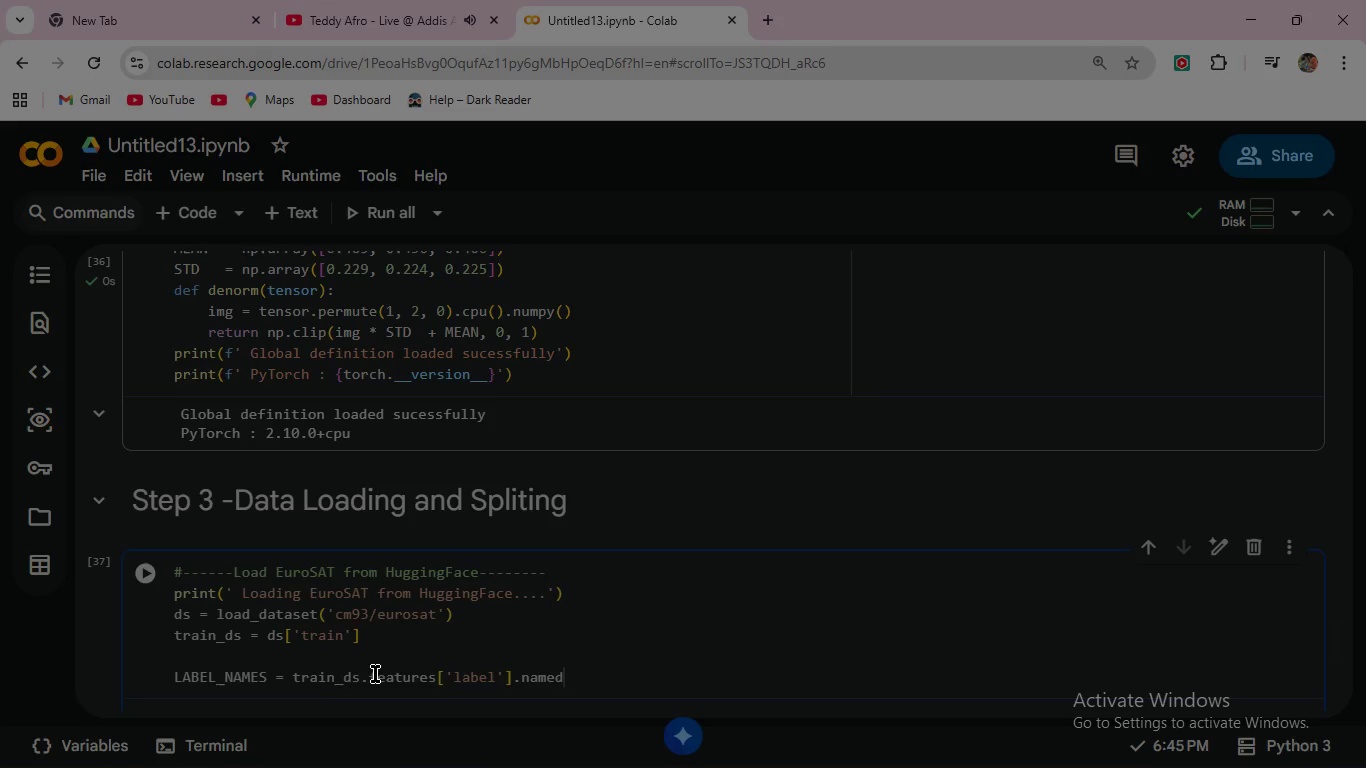 
key(Backspace)
 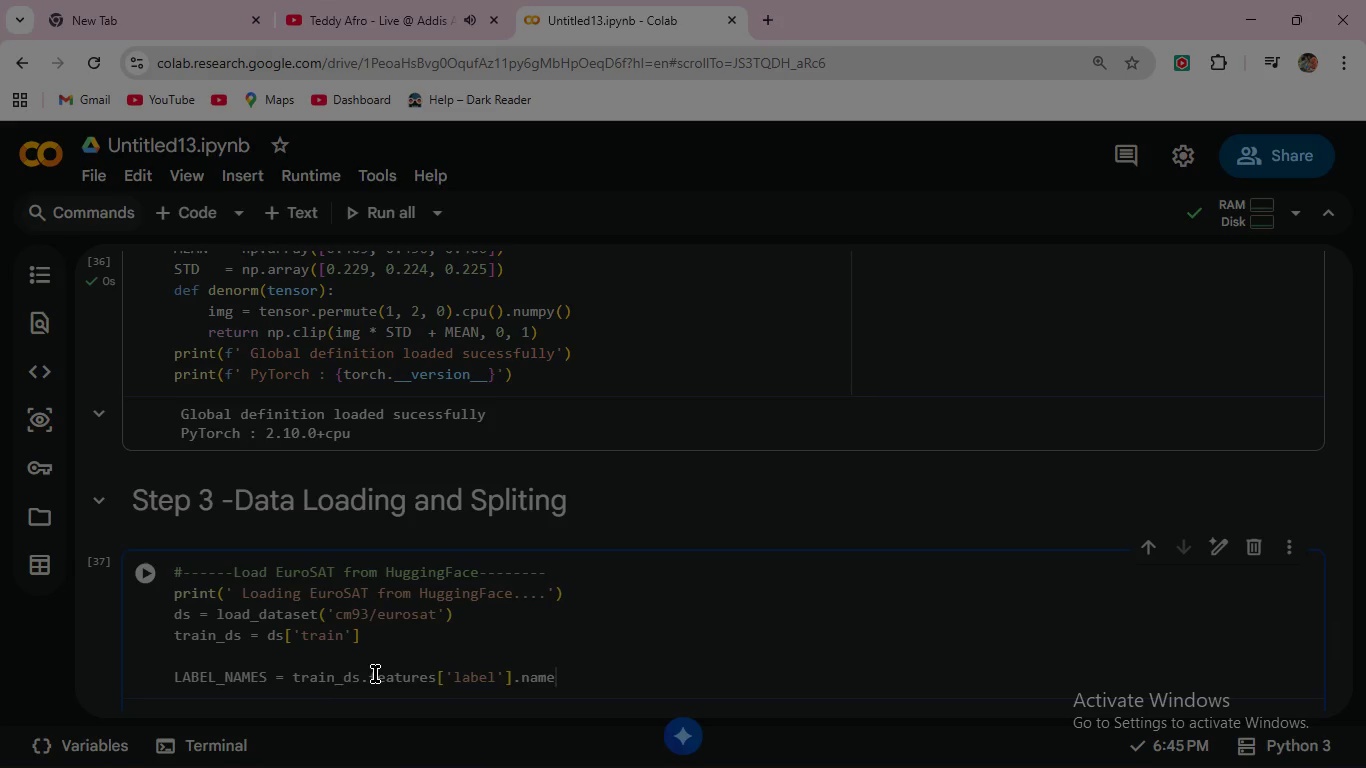 
key(Backspace)
 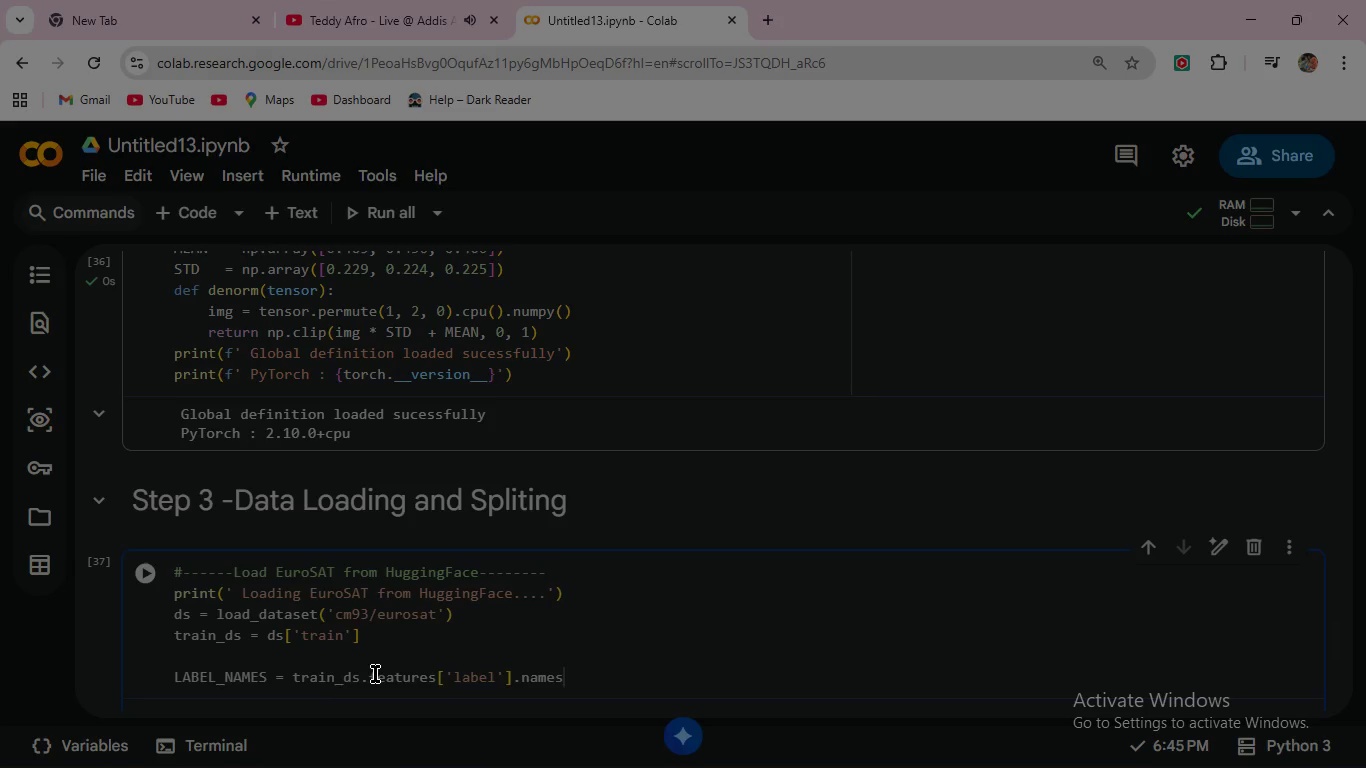 
key(S)
 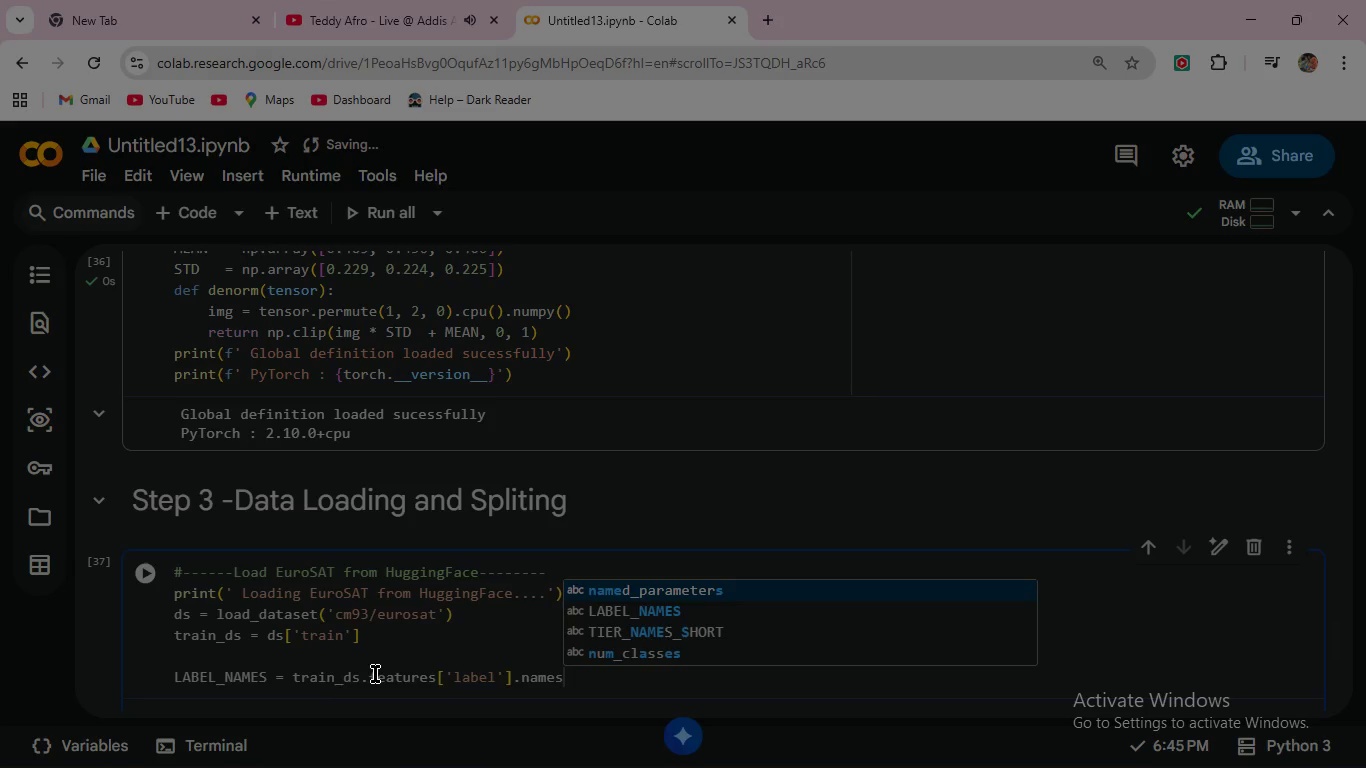 
key(Enter)
 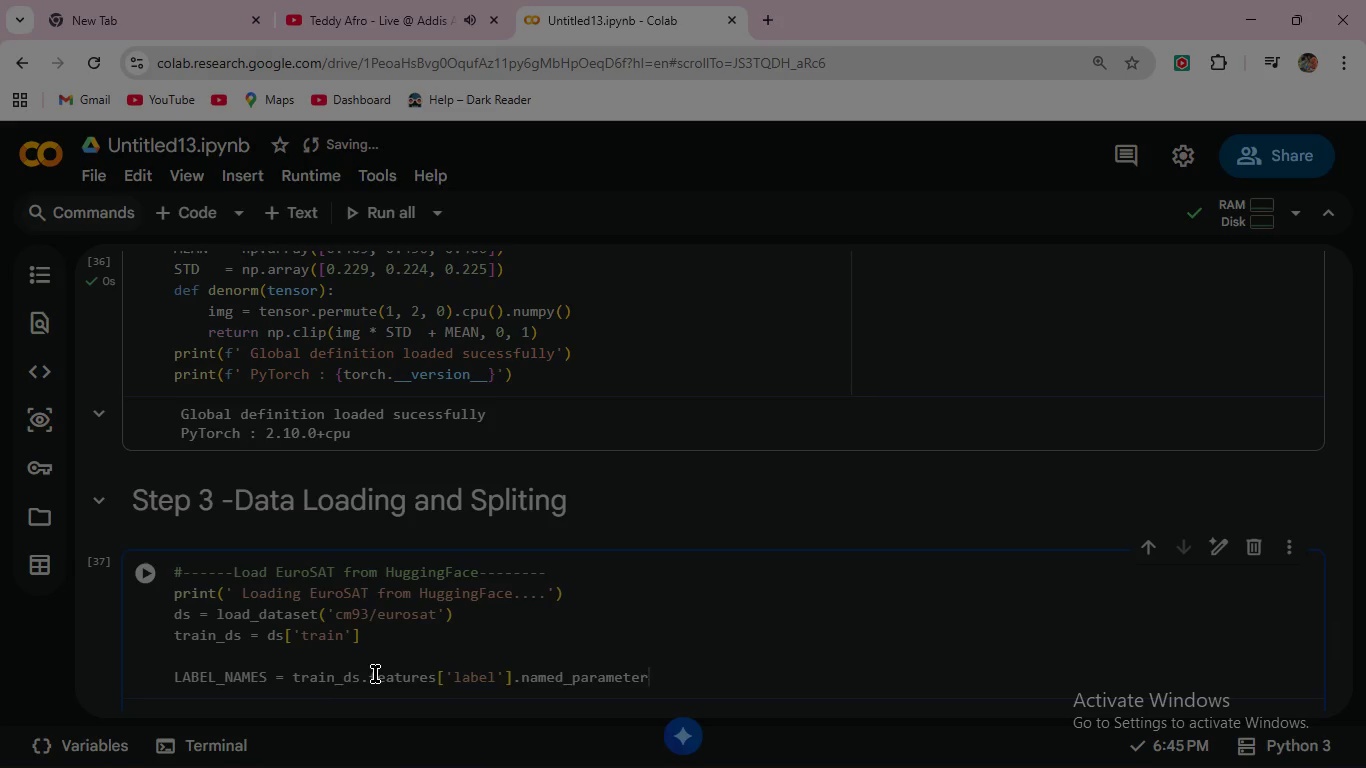 
hold_key(key=Backspace, duration=0.73)
 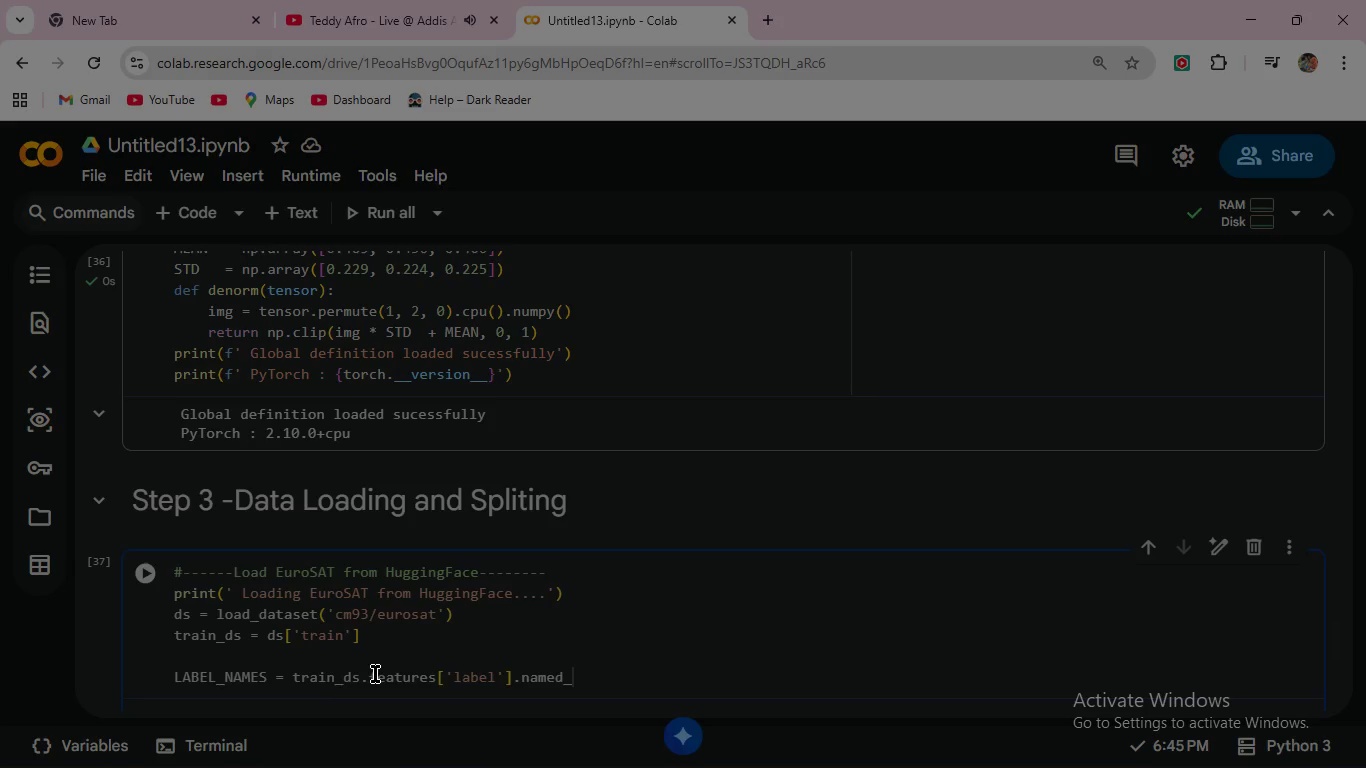 
key(Backspace)
 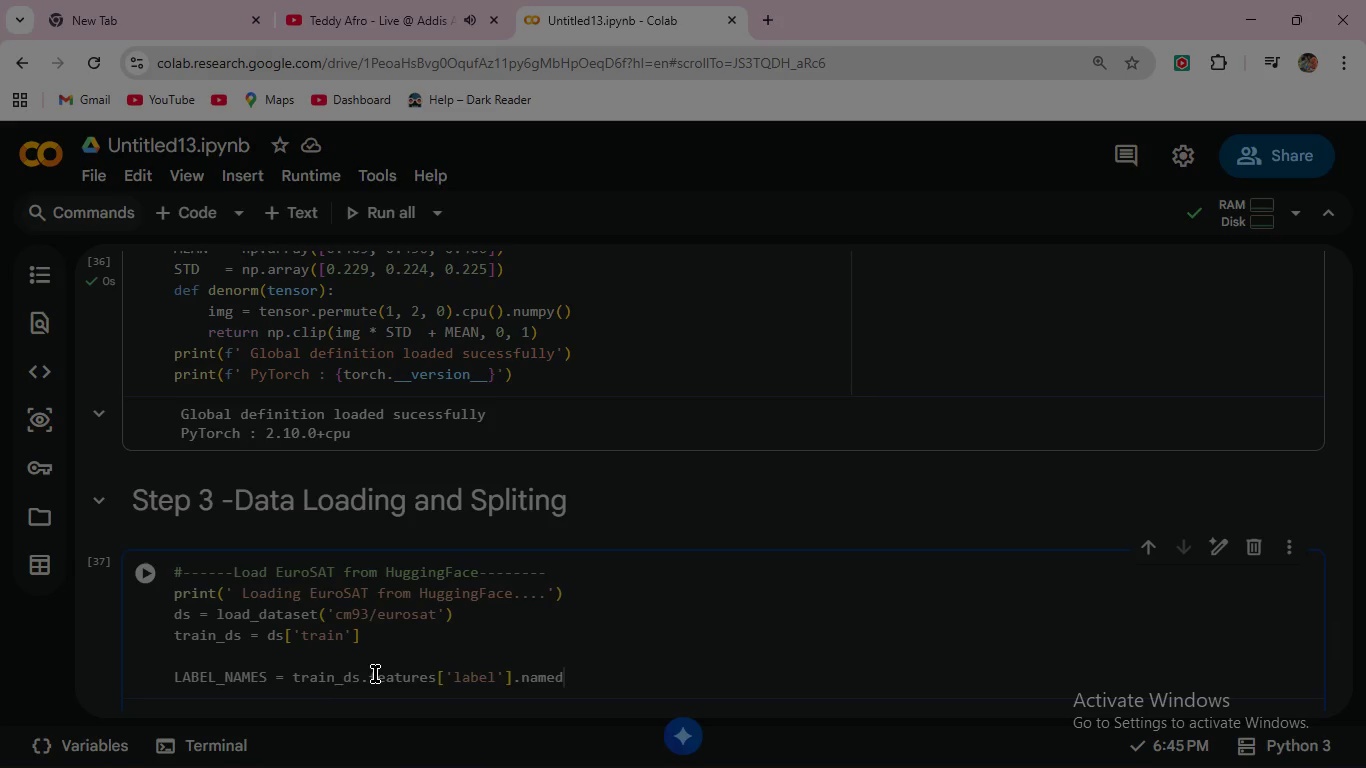 
key(Backspace)
 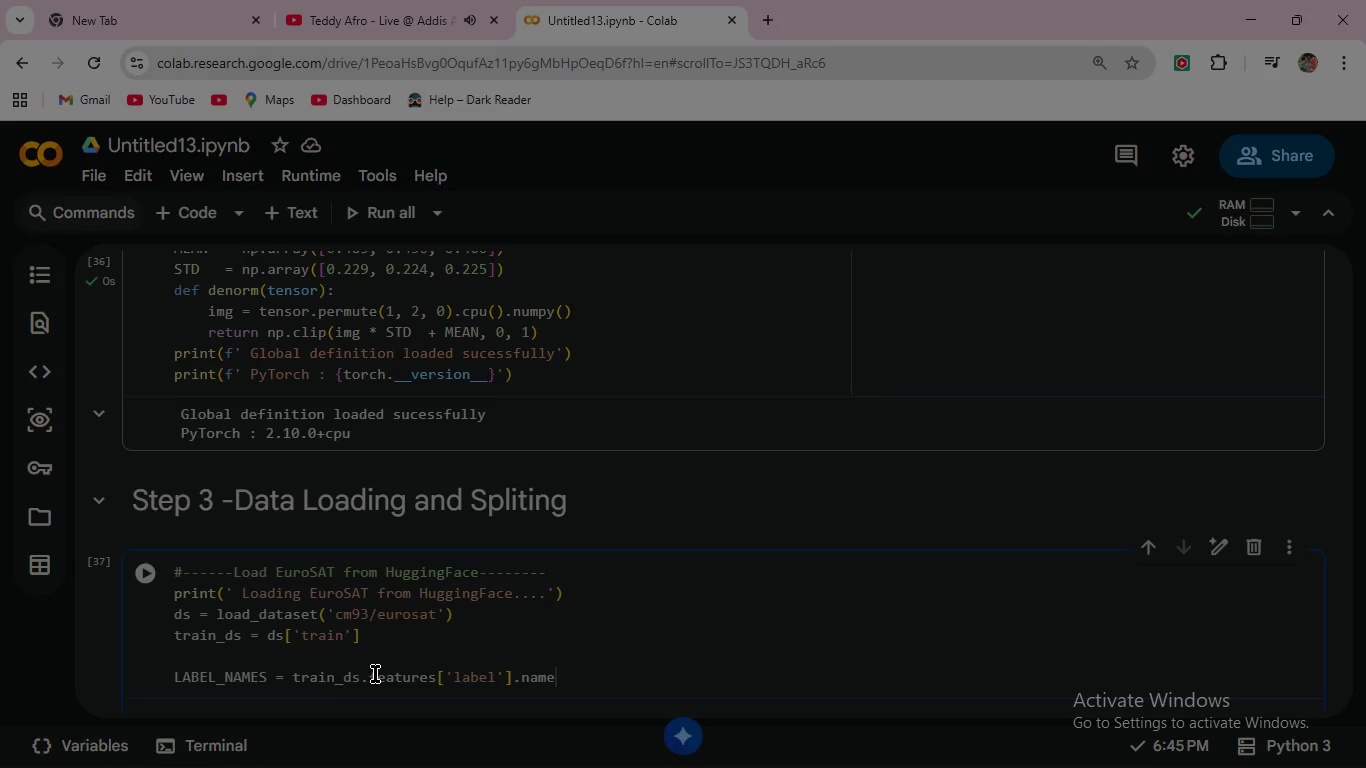 
key(Backspace)
 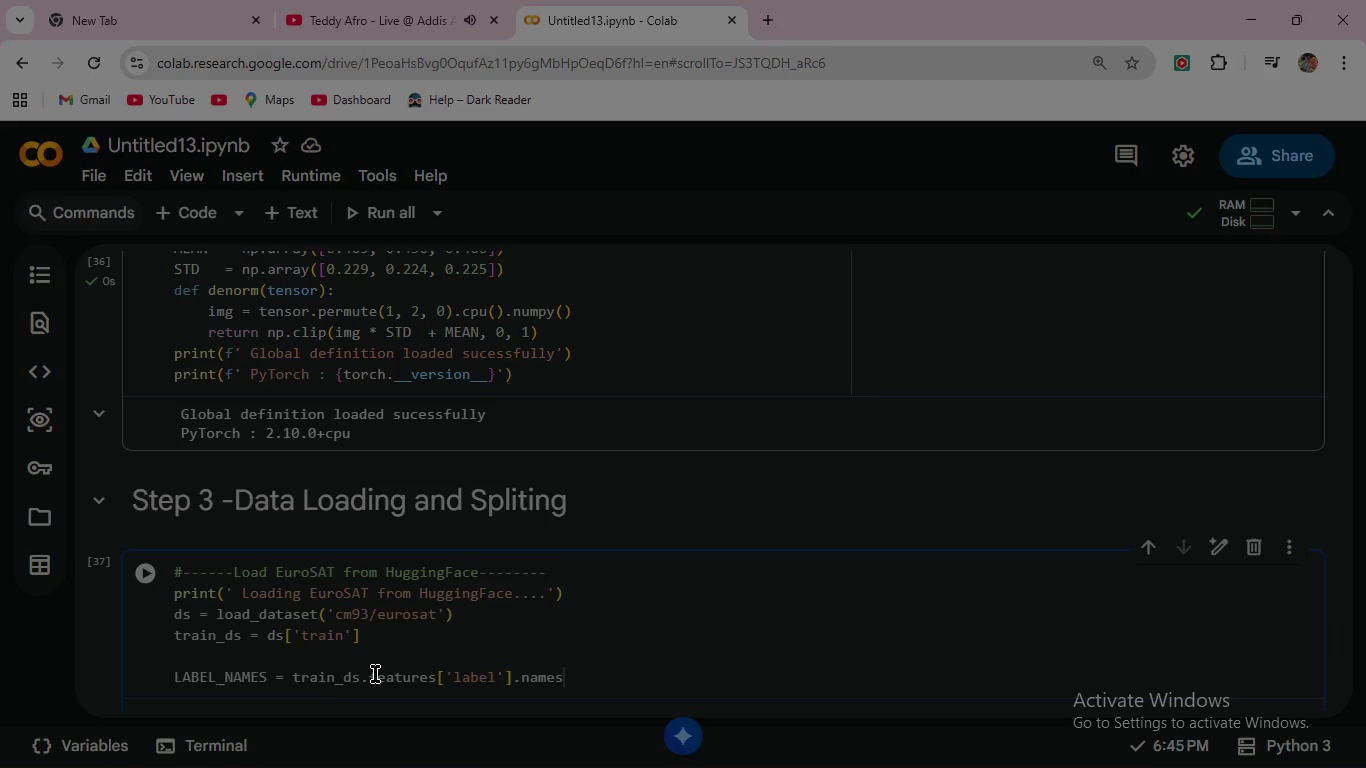 
key(S)
 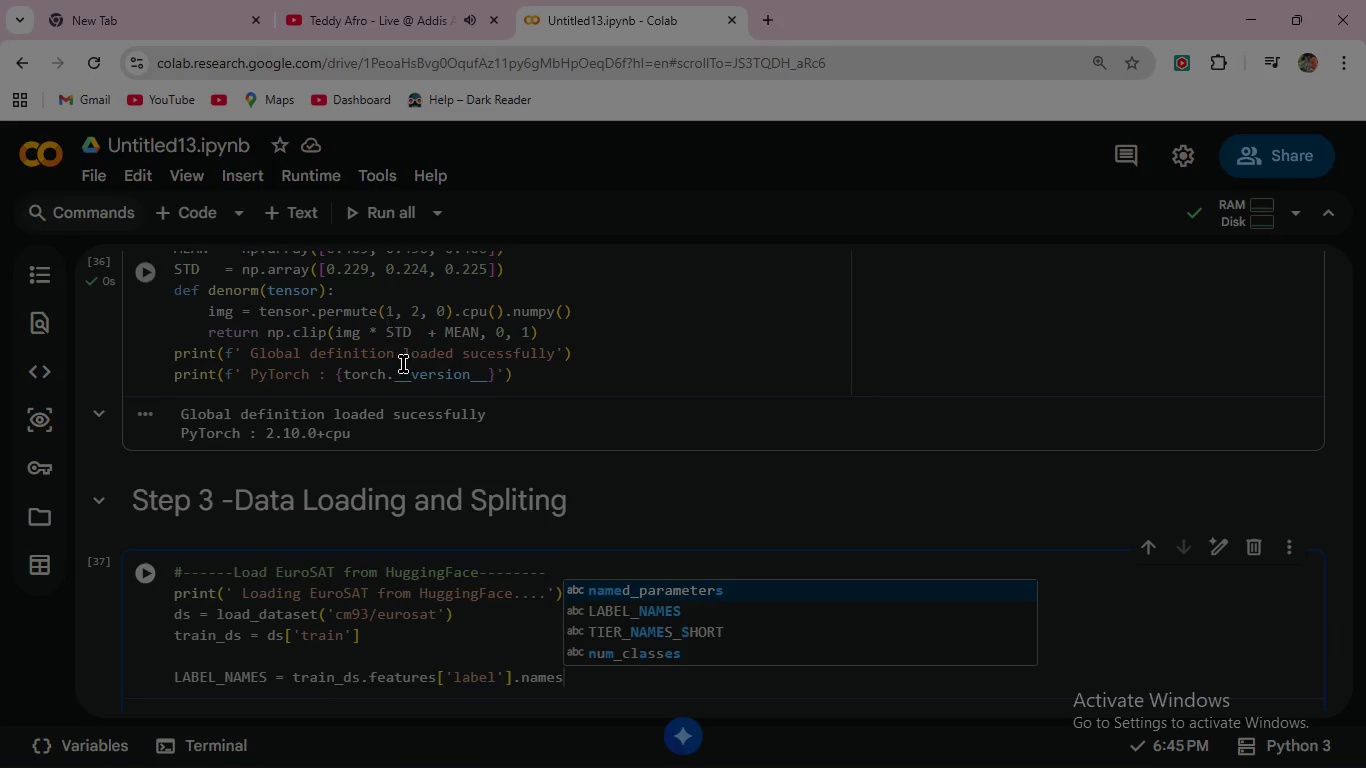 
scroll: coordinate [407, 371], scroll_direction: down, amount: 1.0
 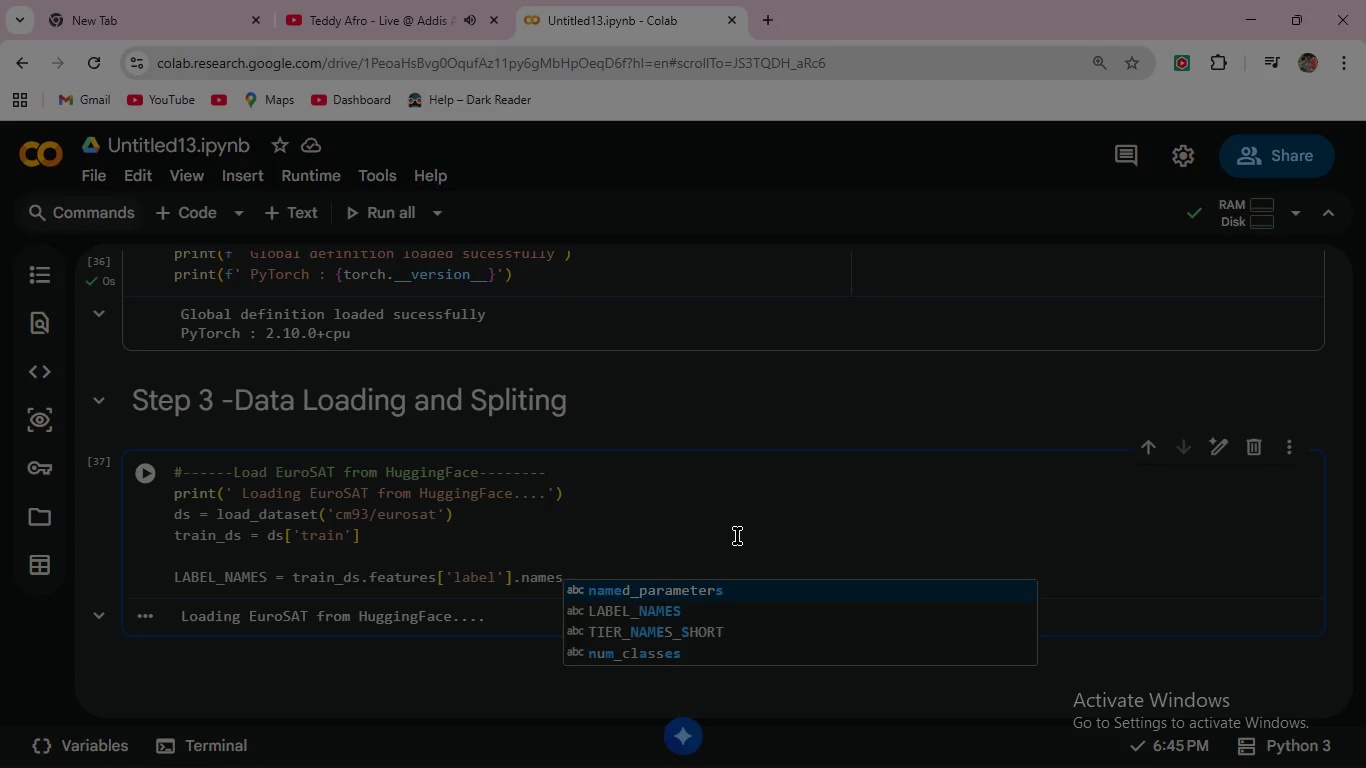 
left_click([739, 534])
 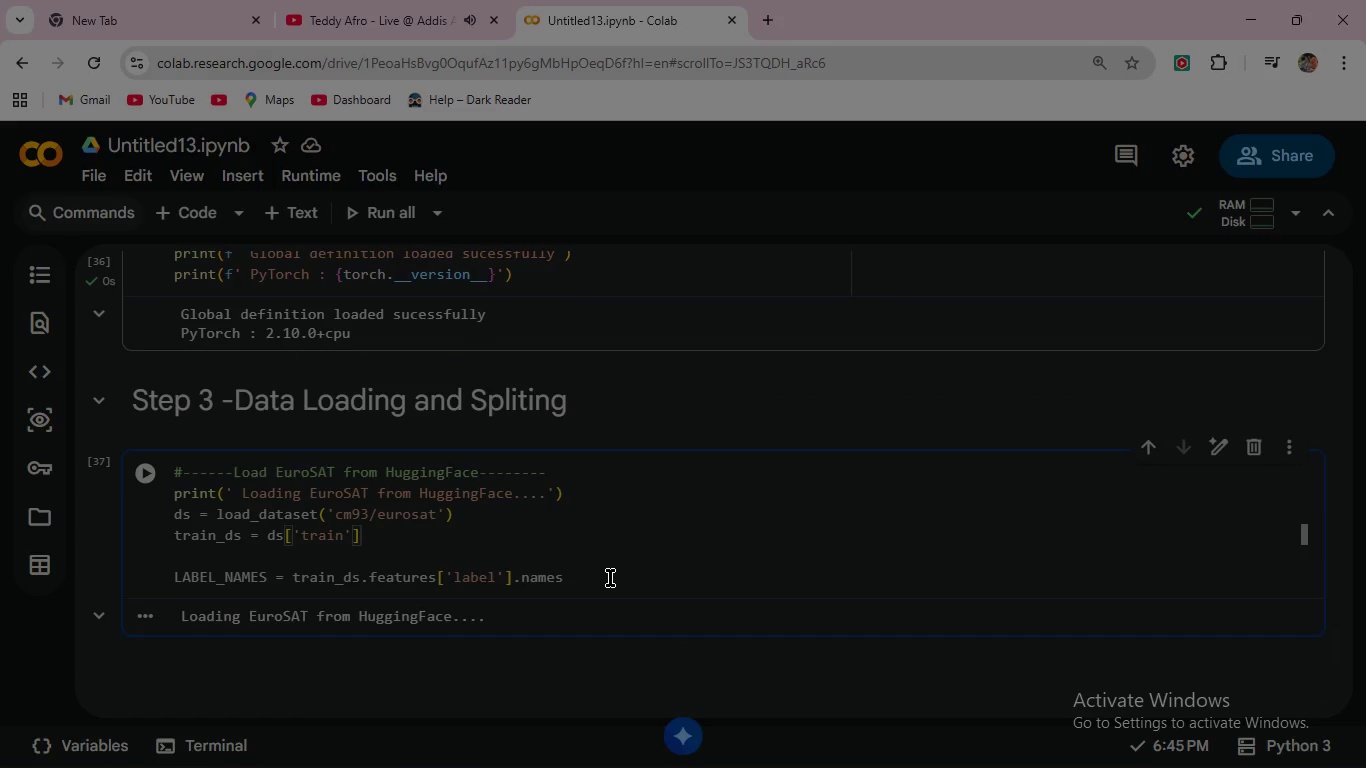 
left_click([610, 578])
 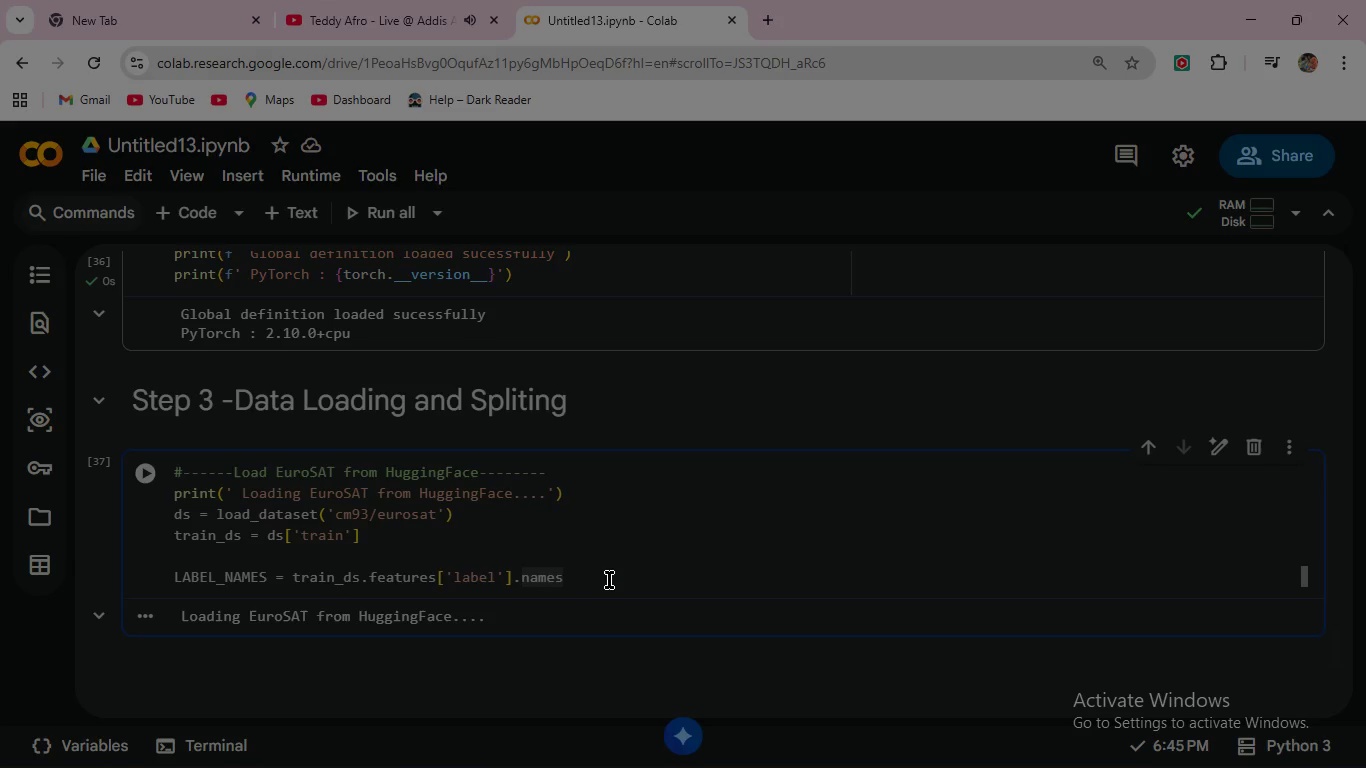 
key(Enter)
 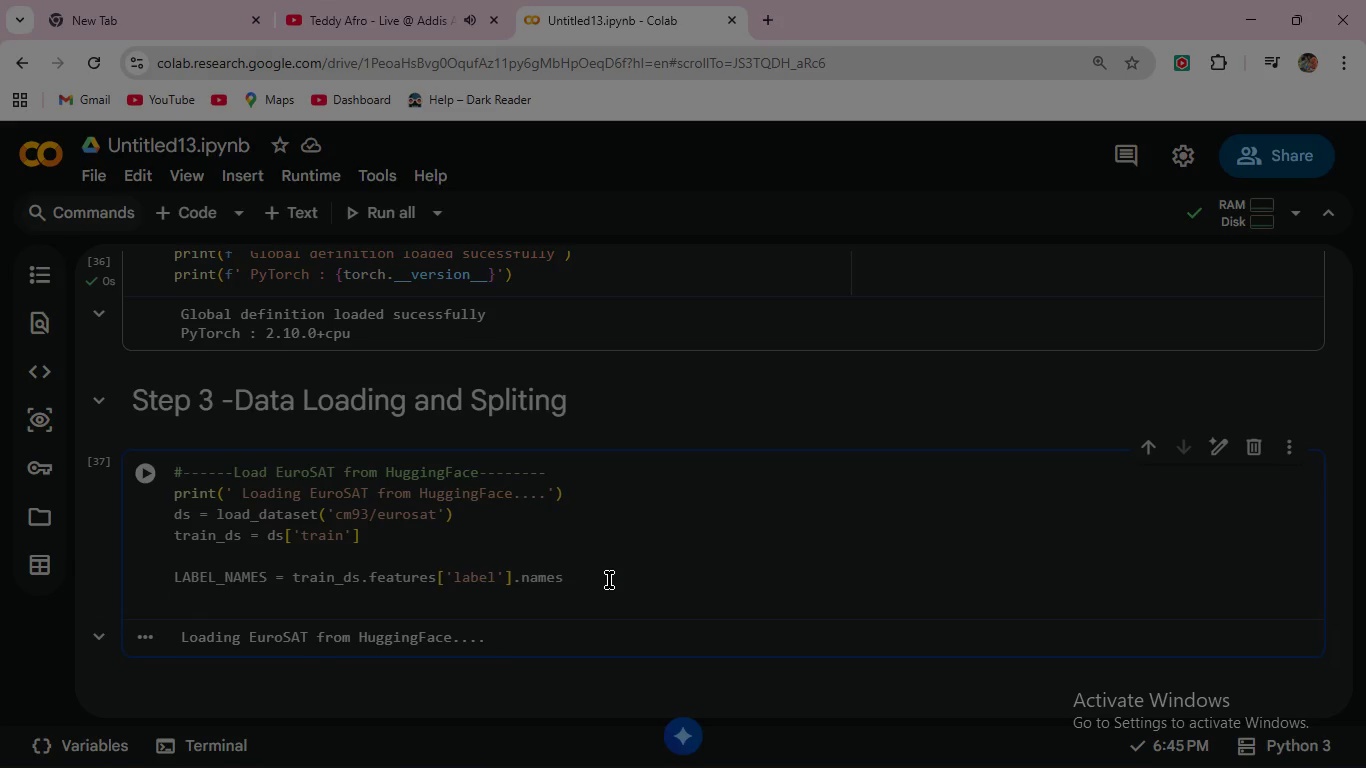 
type(LABEL_TO_TIER = {i: CLASS)
 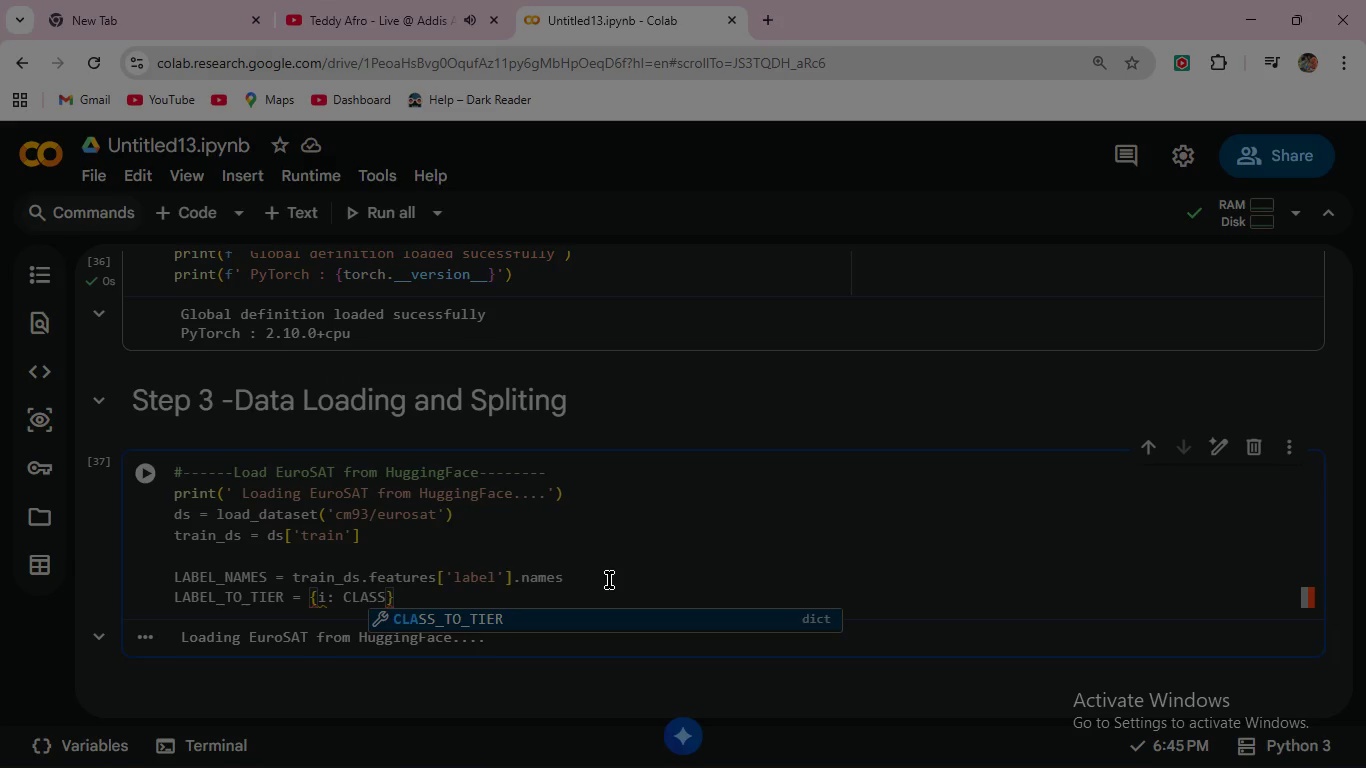 
key(Enter)
 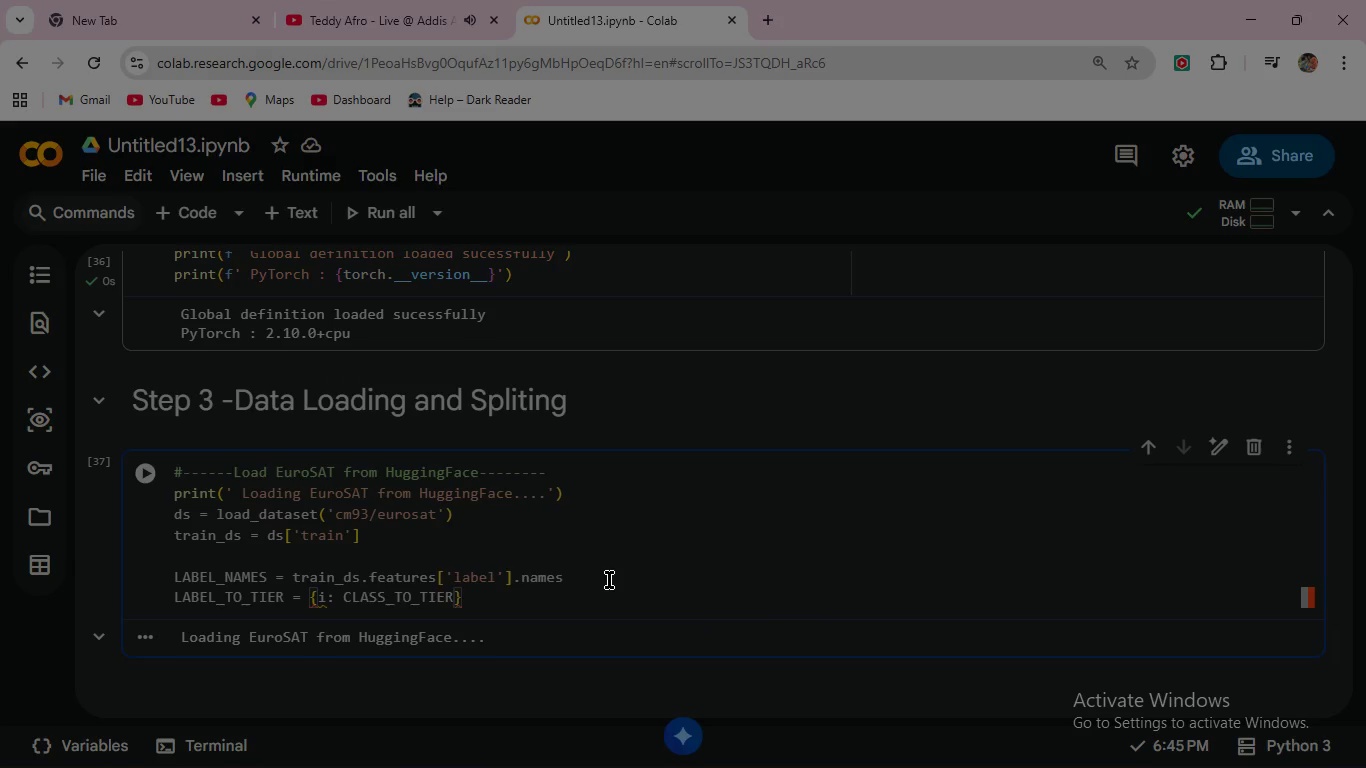 
type([name)
 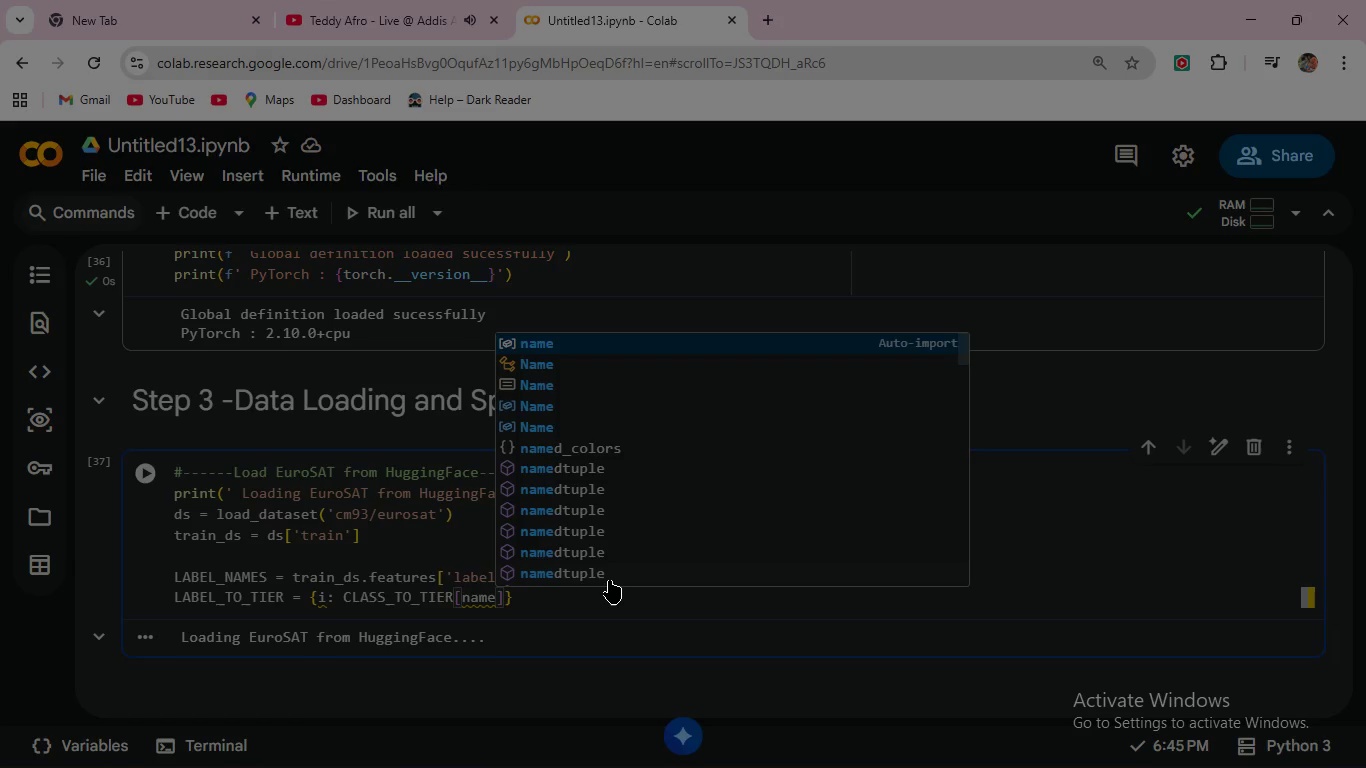 
key(ArrowRight)
 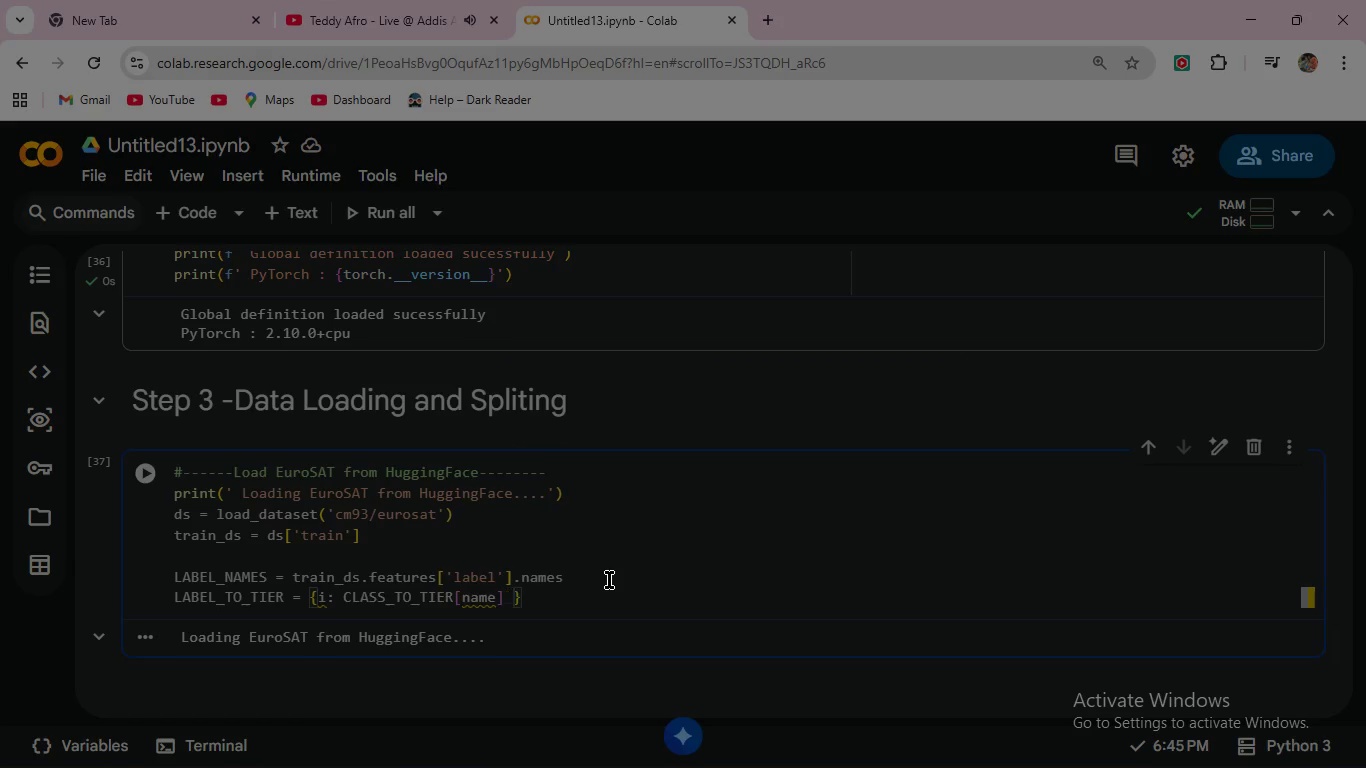 
type( - 1 for i, name in enume)
 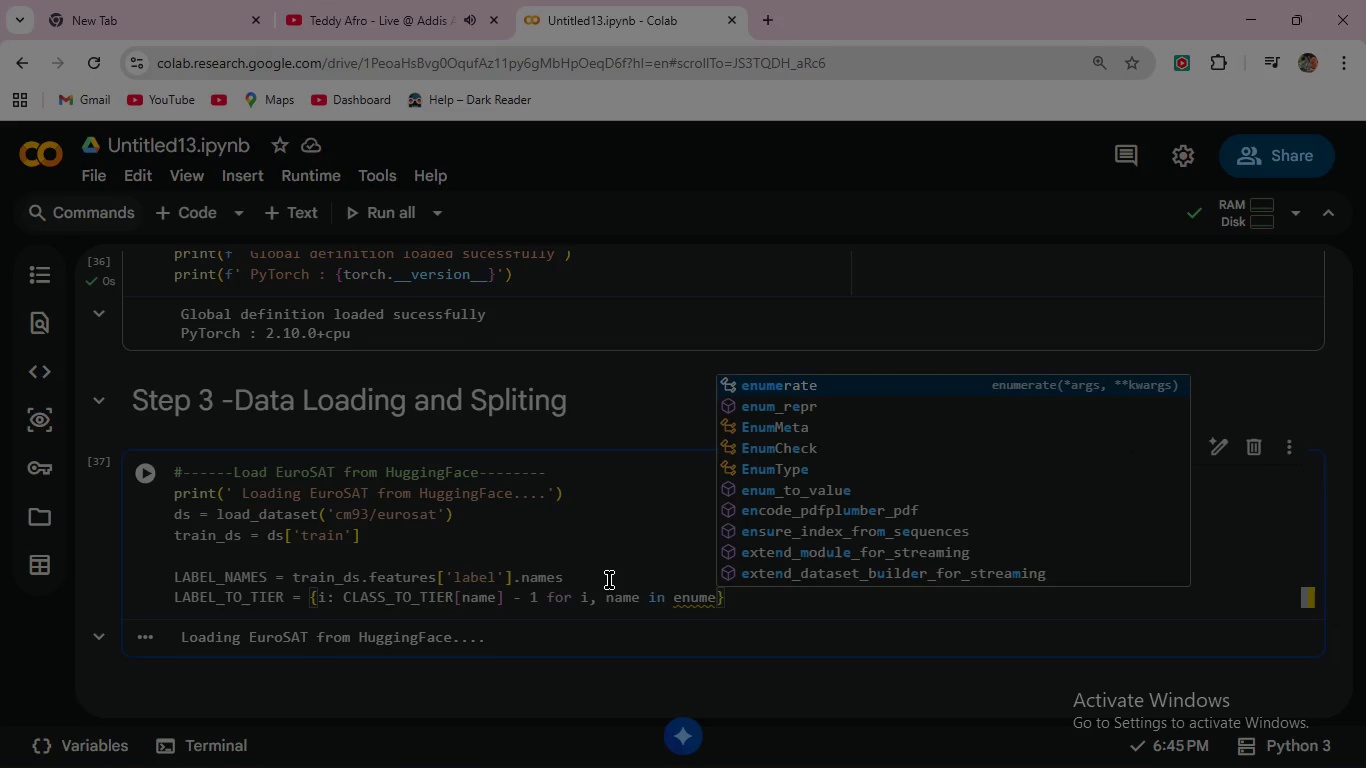 
key(Enter)
 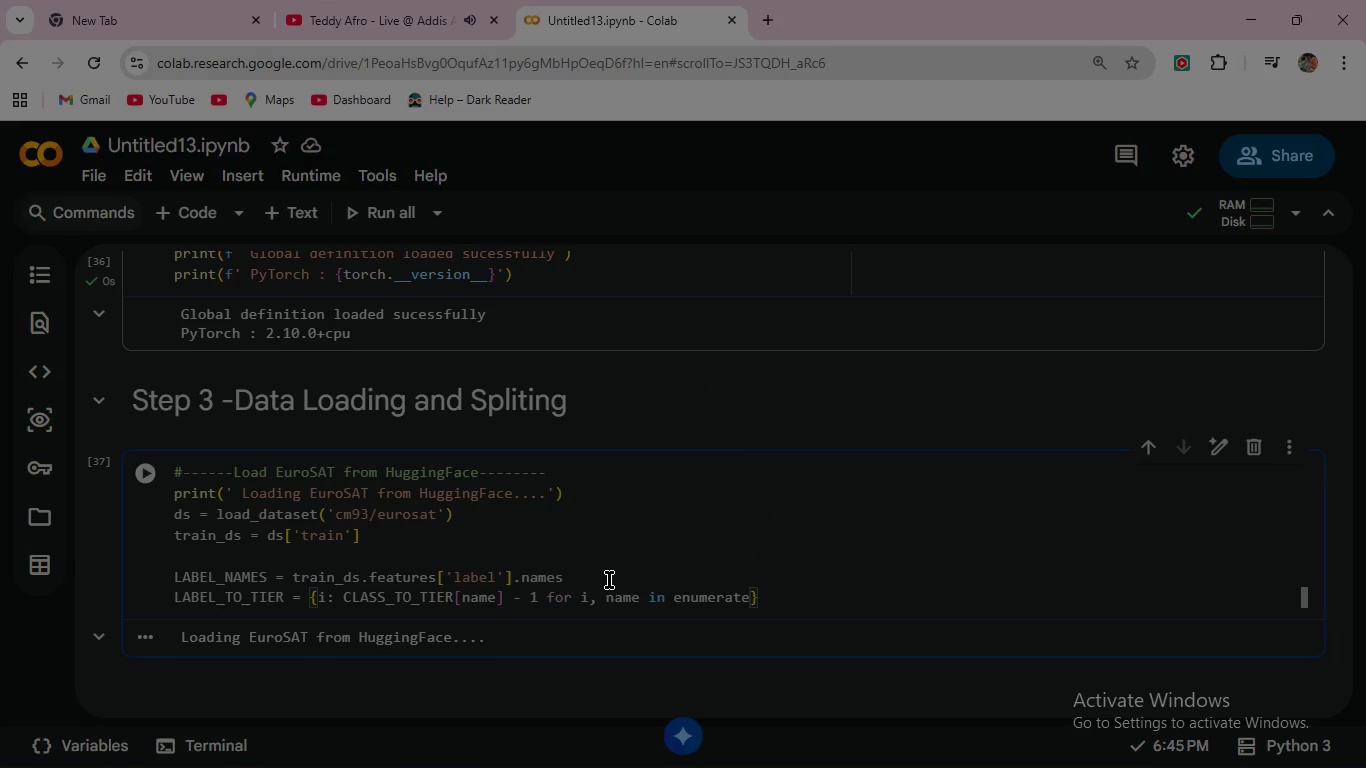 
type((LABEL)
 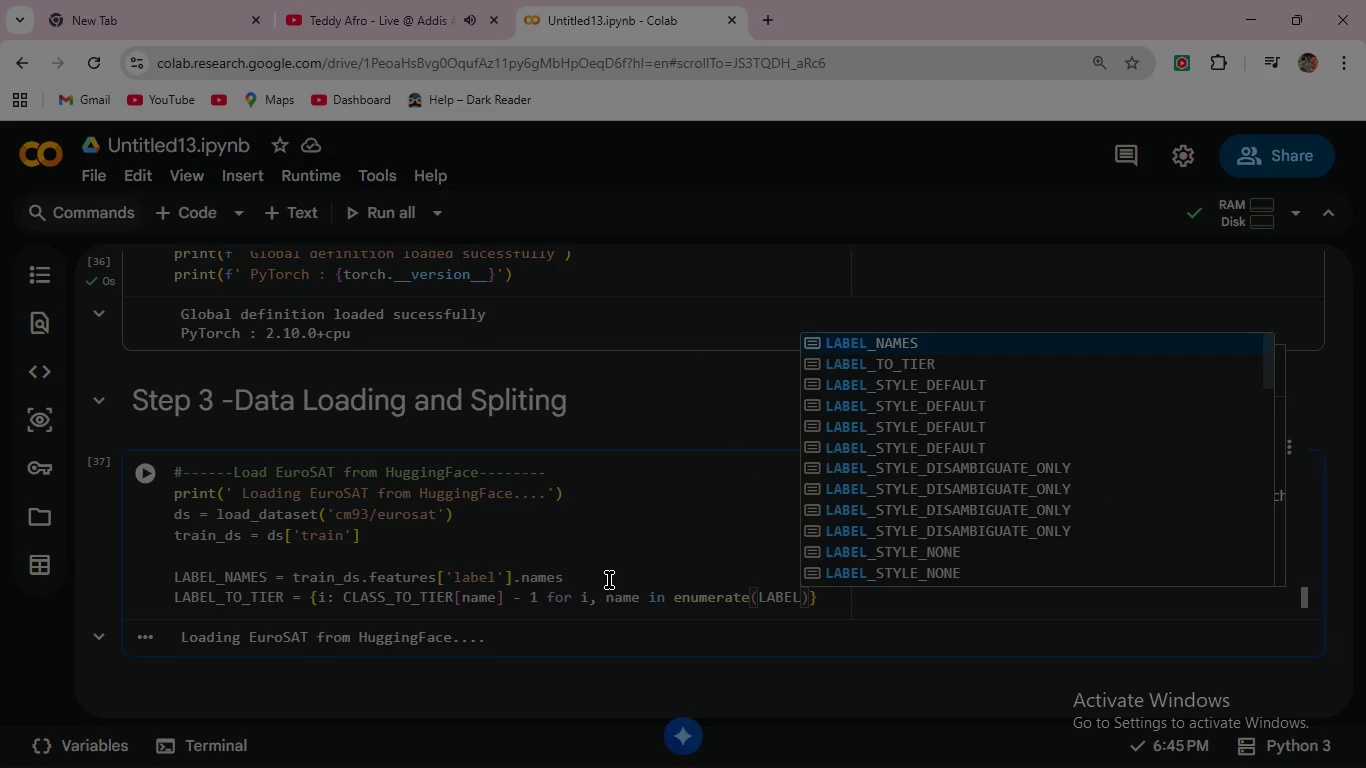 
key(Enter)
 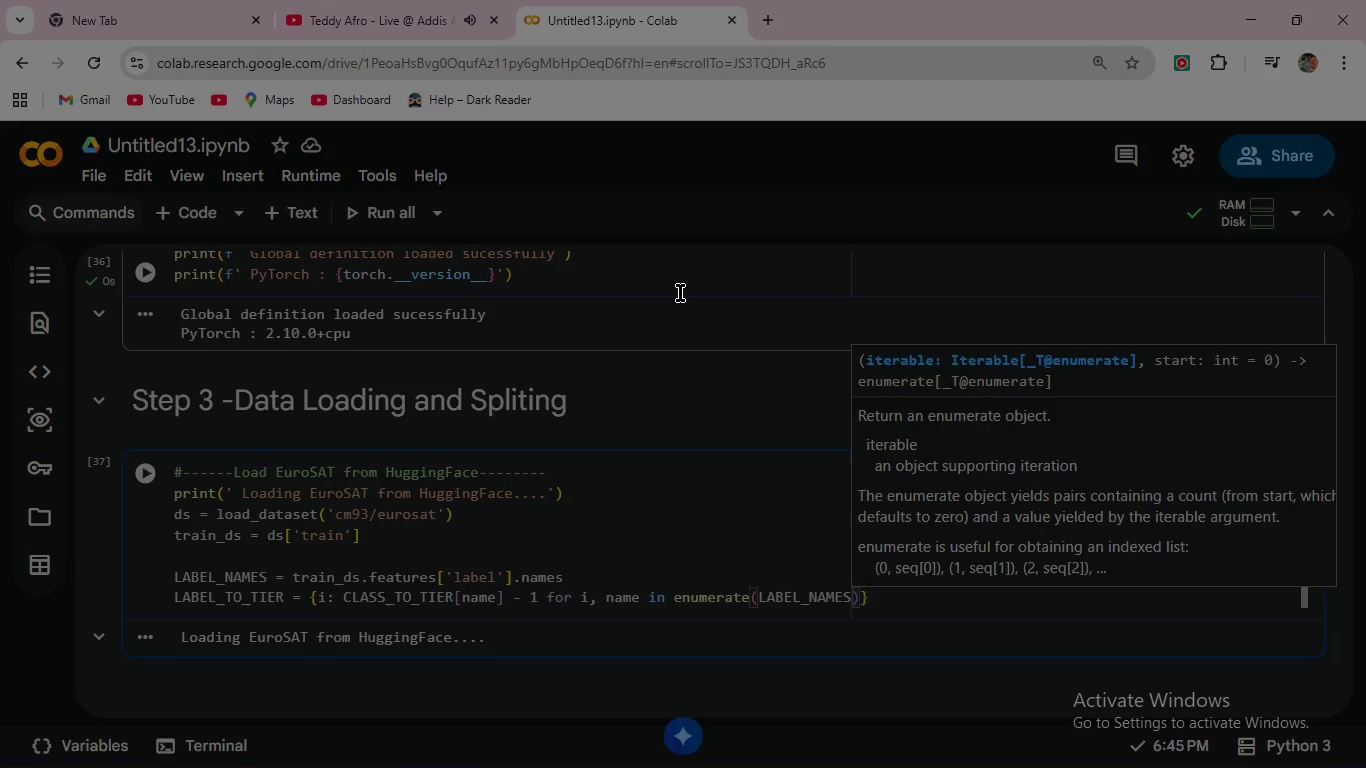 
wait(6.8)
 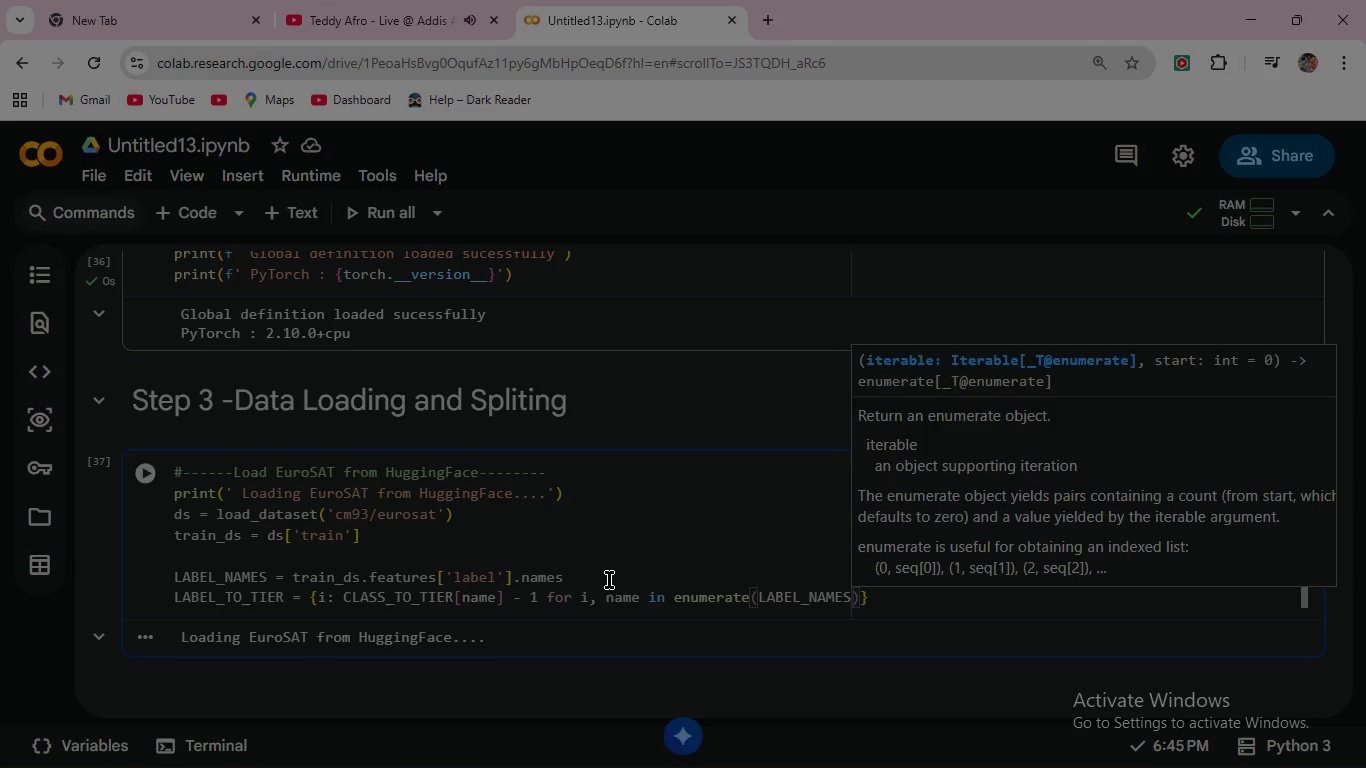 
left_click([140, 470])
 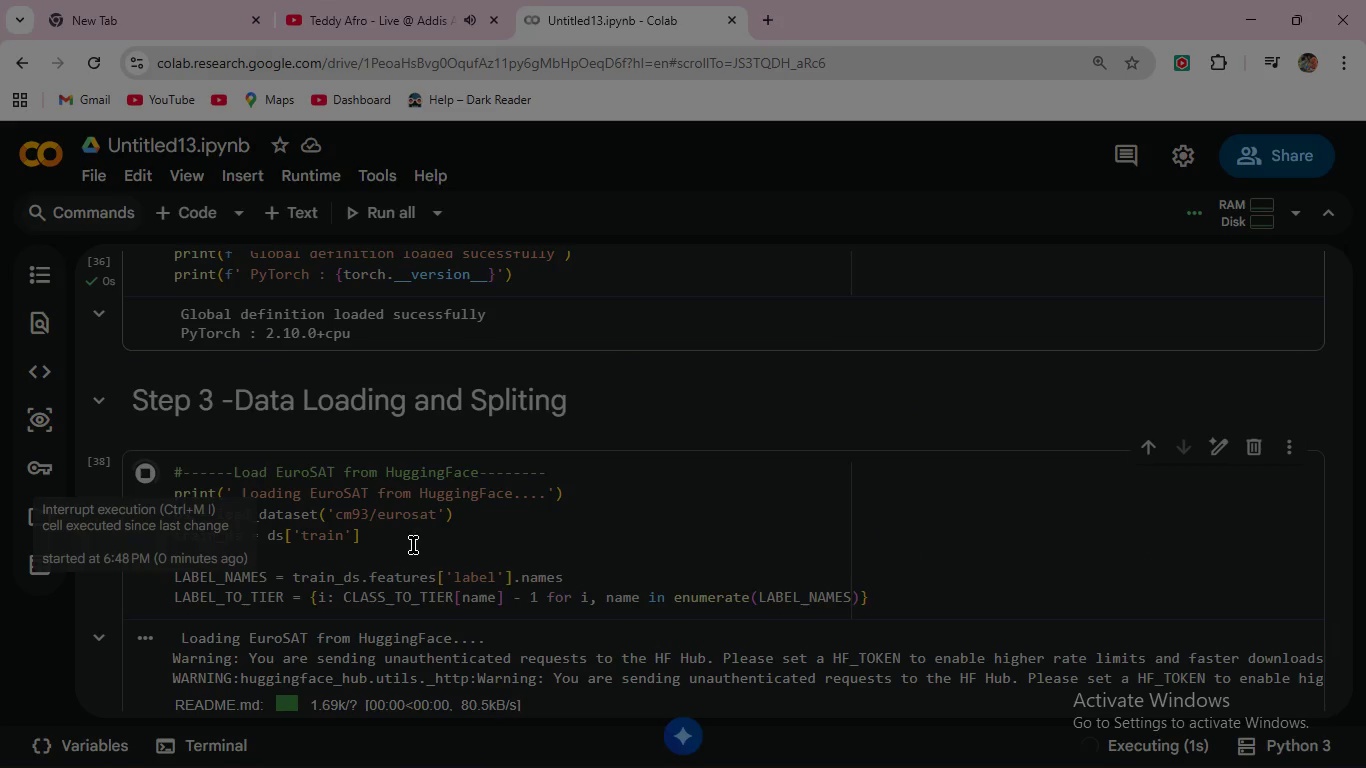 
scroll: coordinate [583, 653], scroll_direction: down, amount: 2.0
 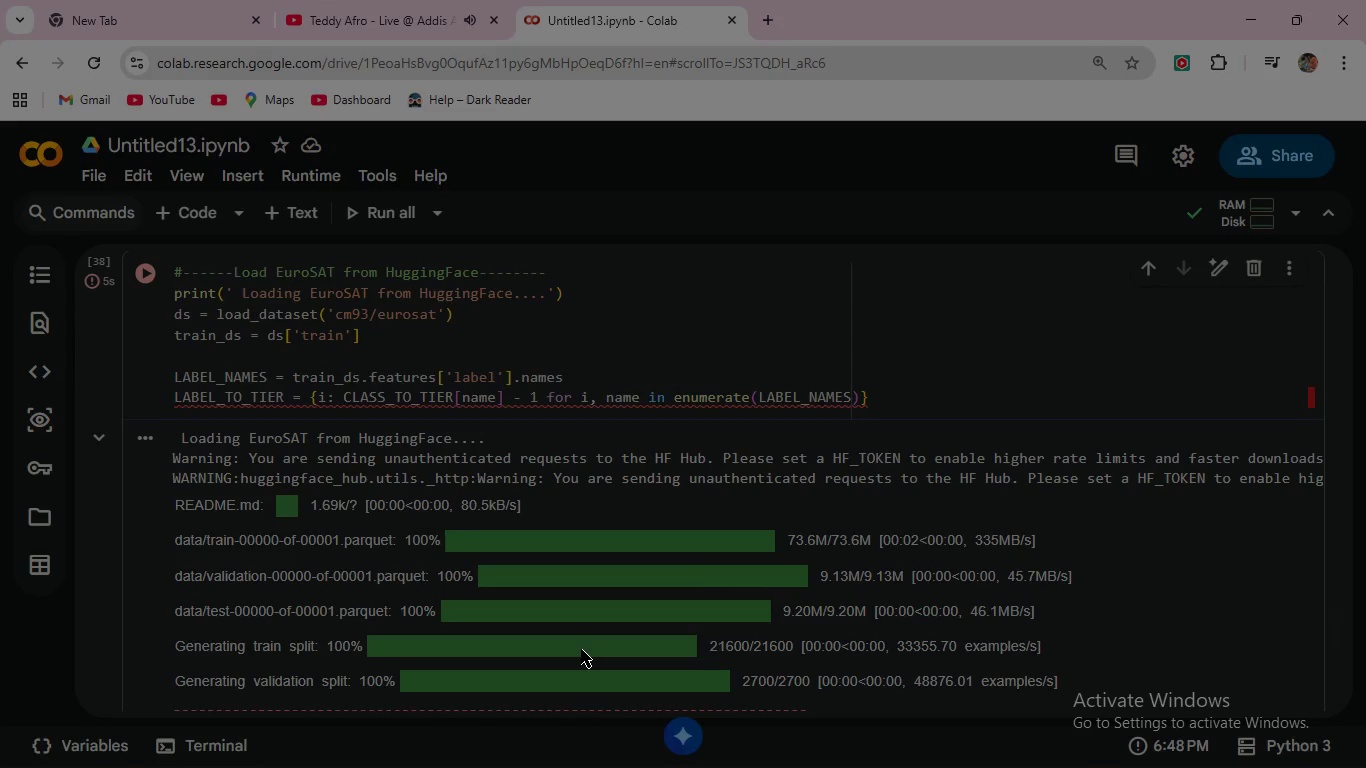 
wait(8.58)
 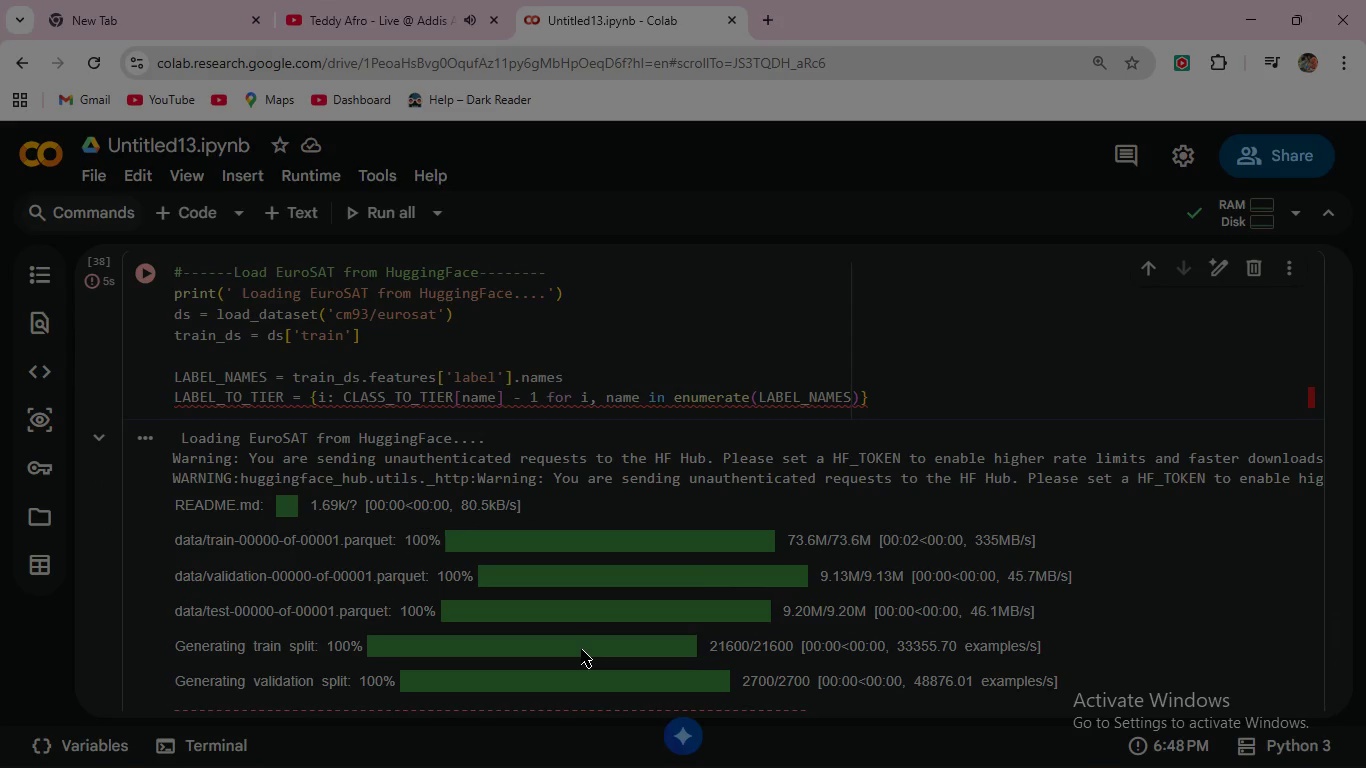 
scroll: coordinate [820, 397], scroll_direction: down, amount: 2.0
 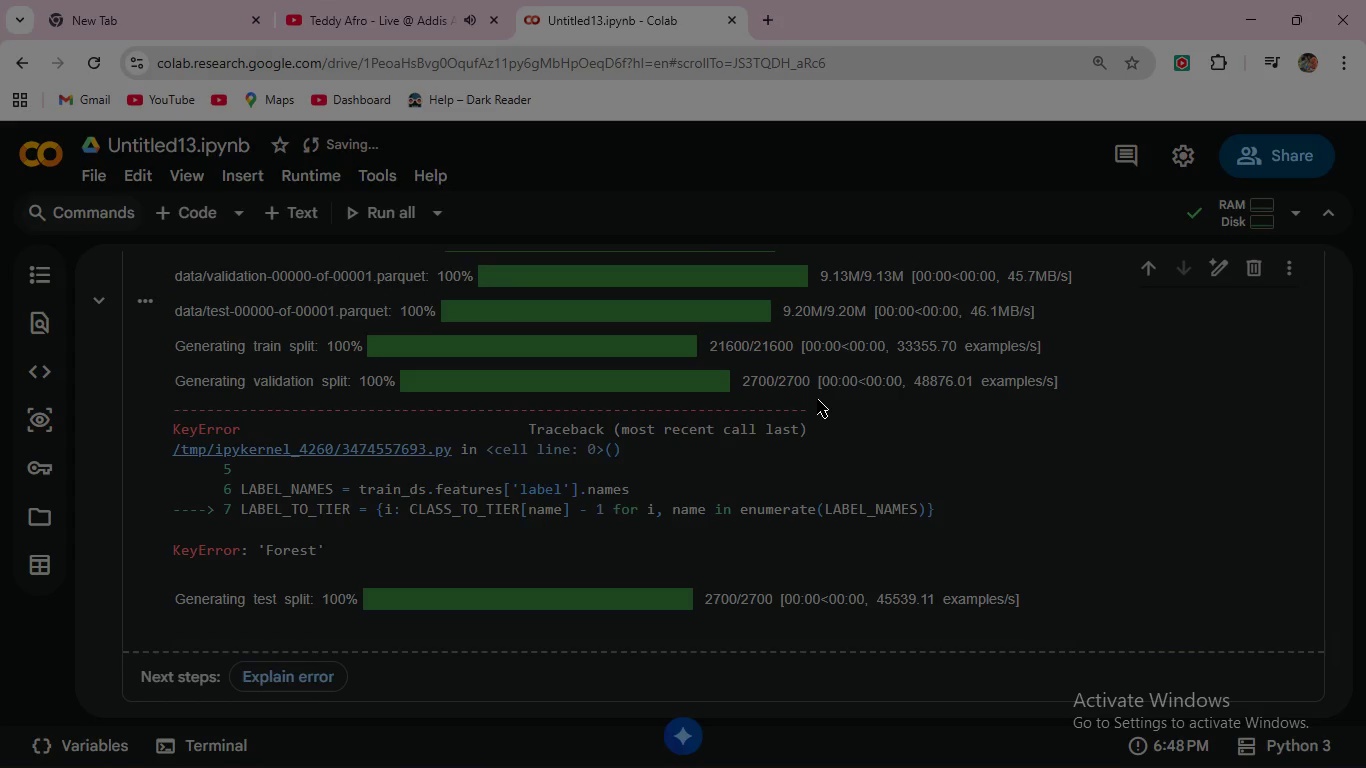 
scroll: coordinate [817, 399], scroll_direction: up, amount: 3.0
 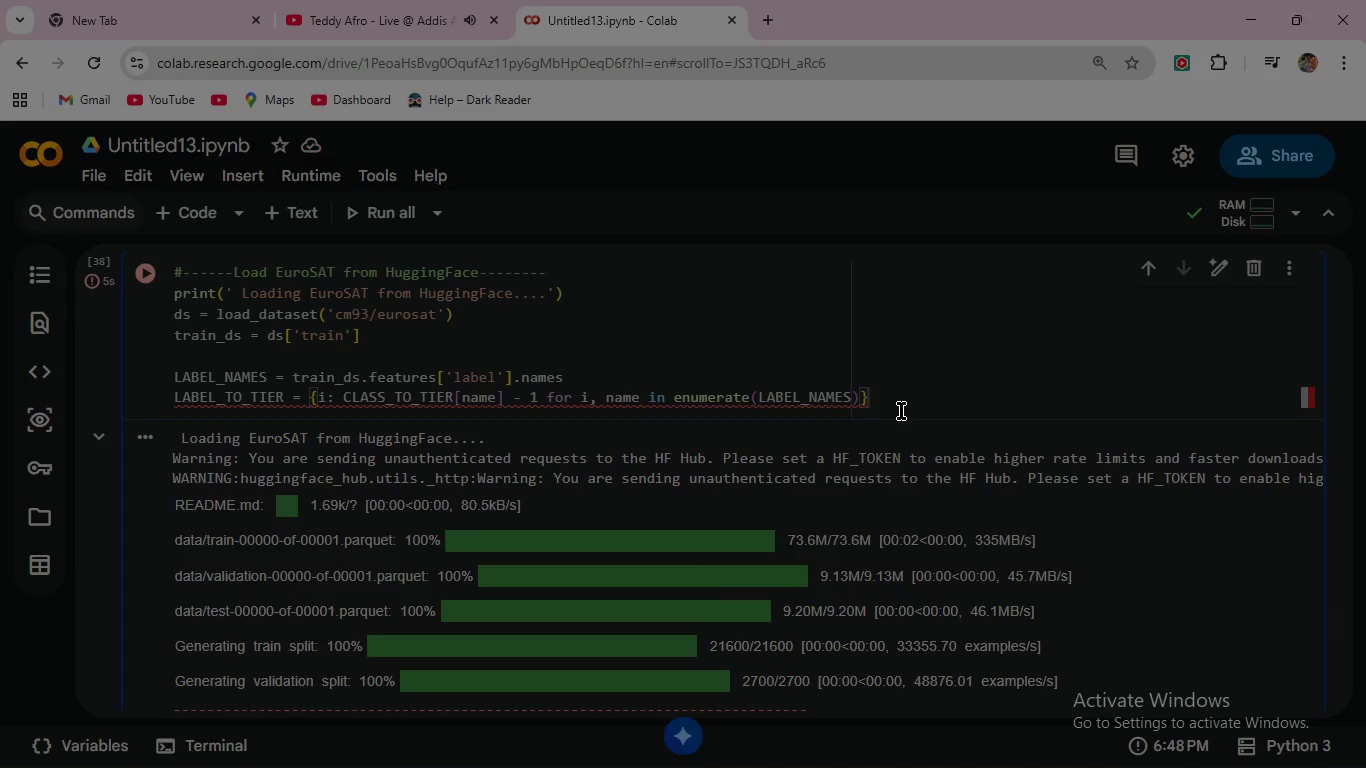 
wait(5.5)
 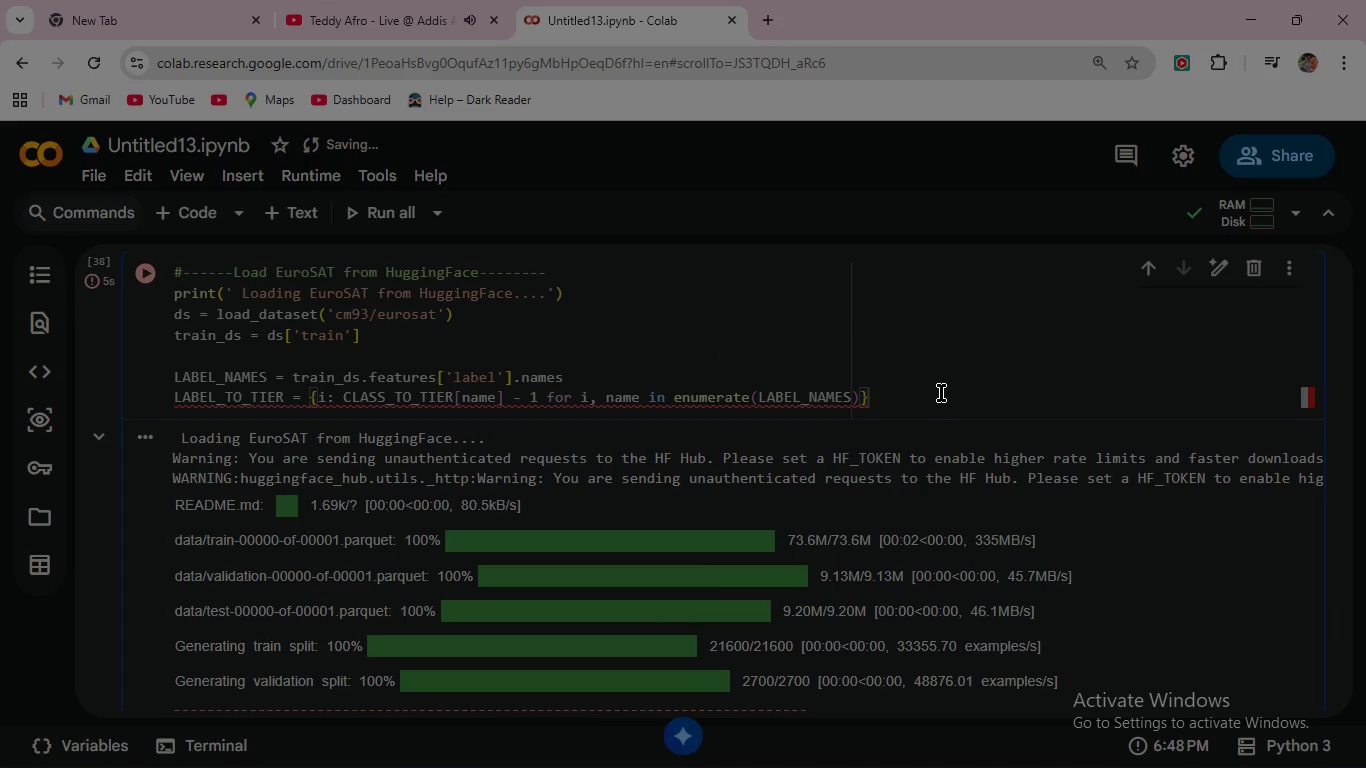 
left_click([895, 392])
 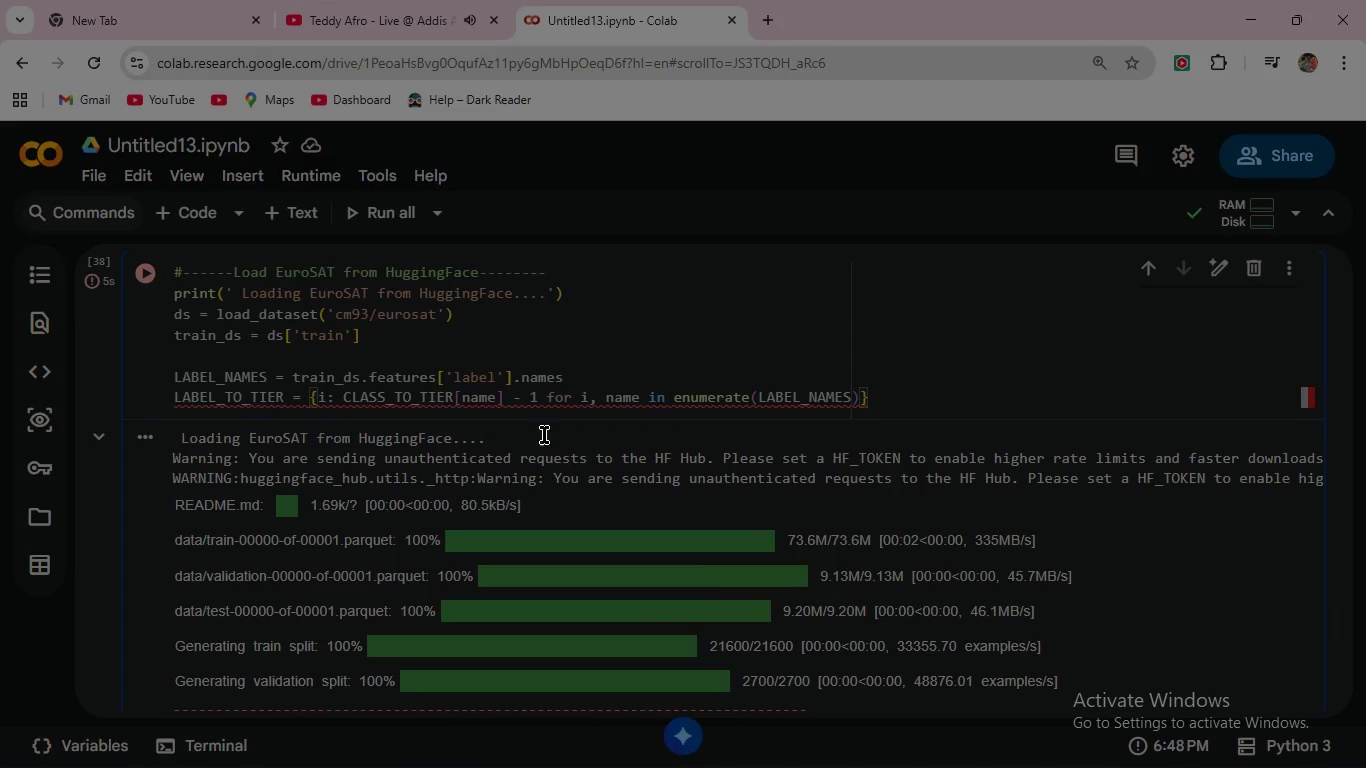 
left_click([888, 391])
 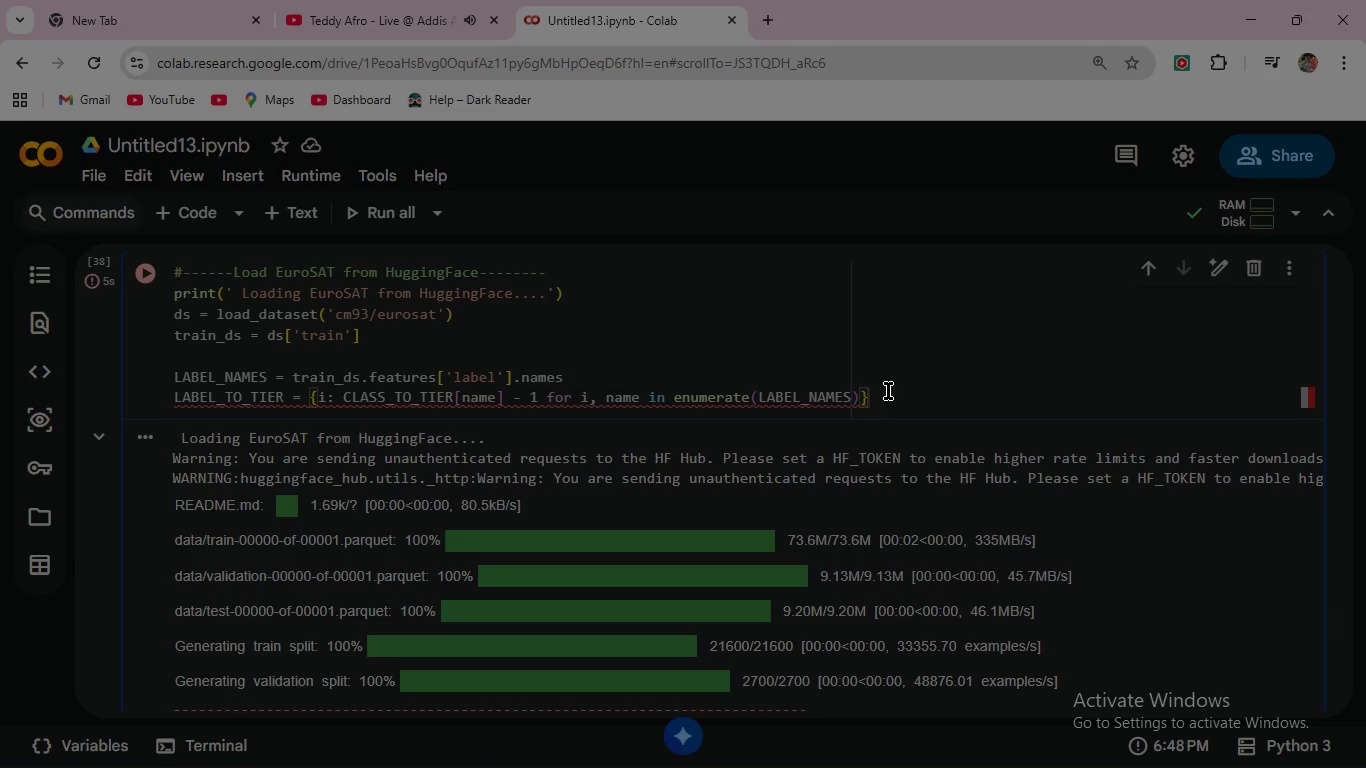 
left_click([888, 391])
 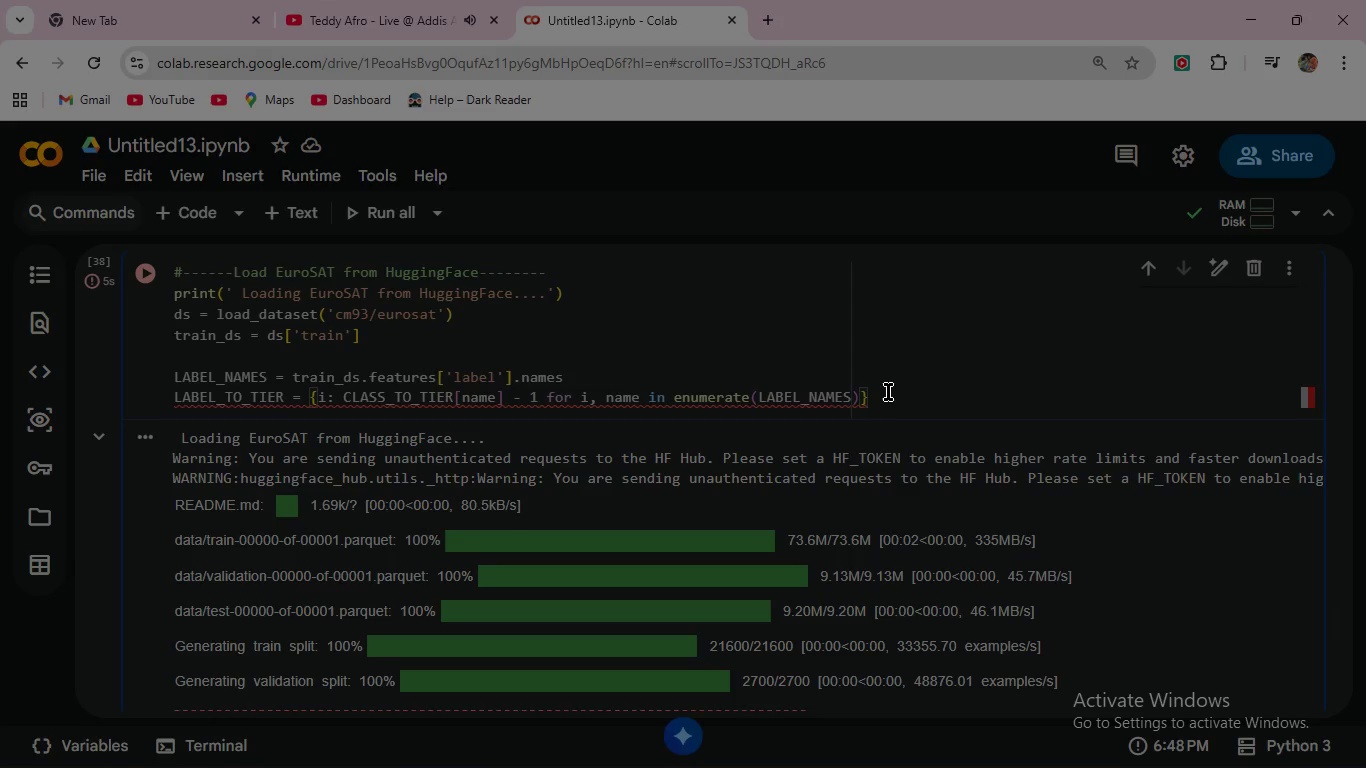 
wait(12.73)
 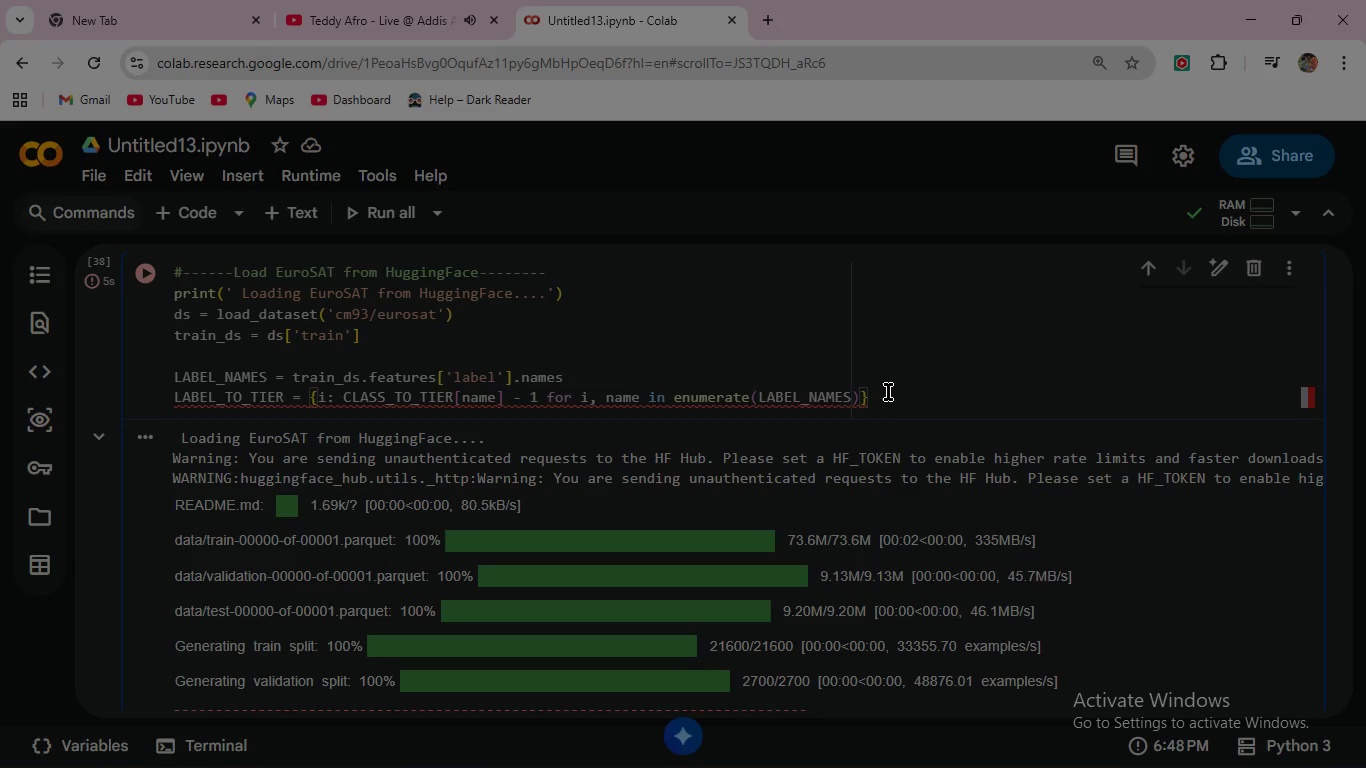 
key(Enter)
 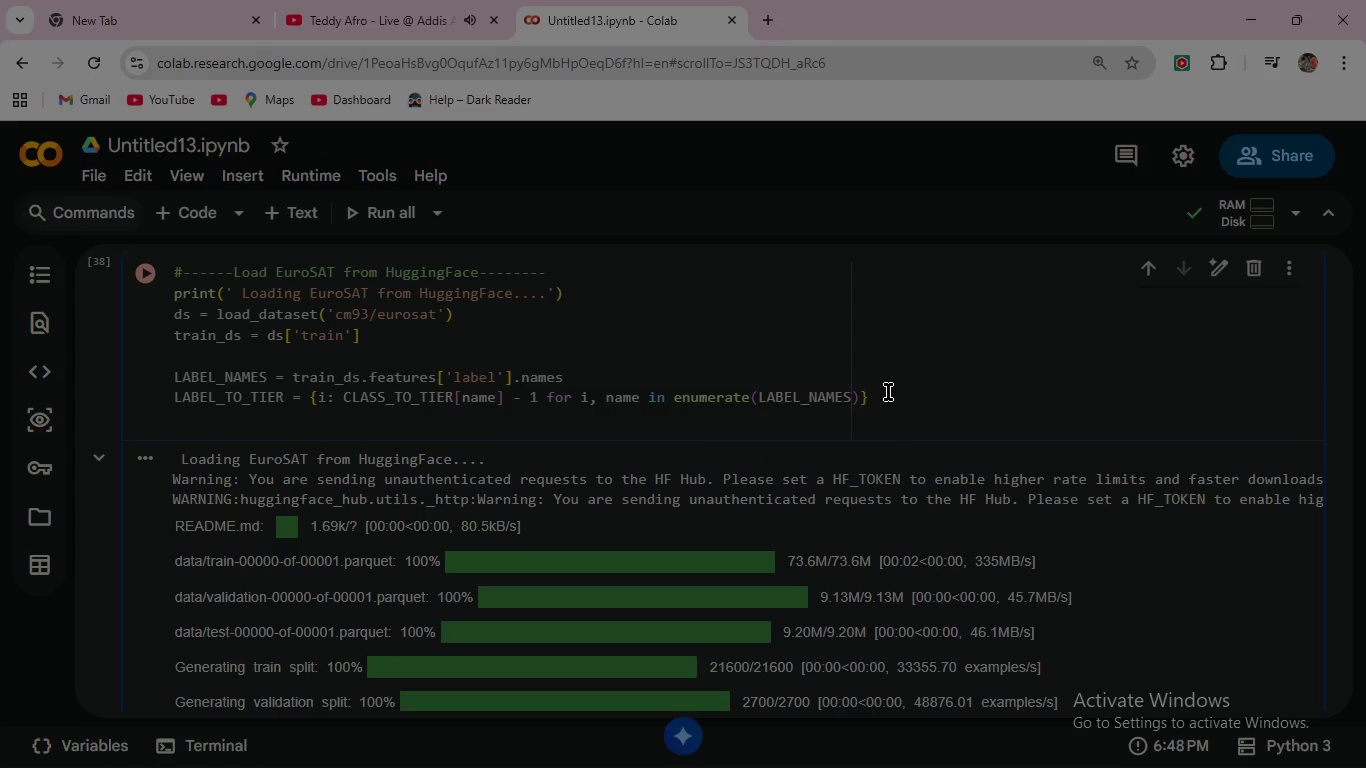 
wait(8.33)
 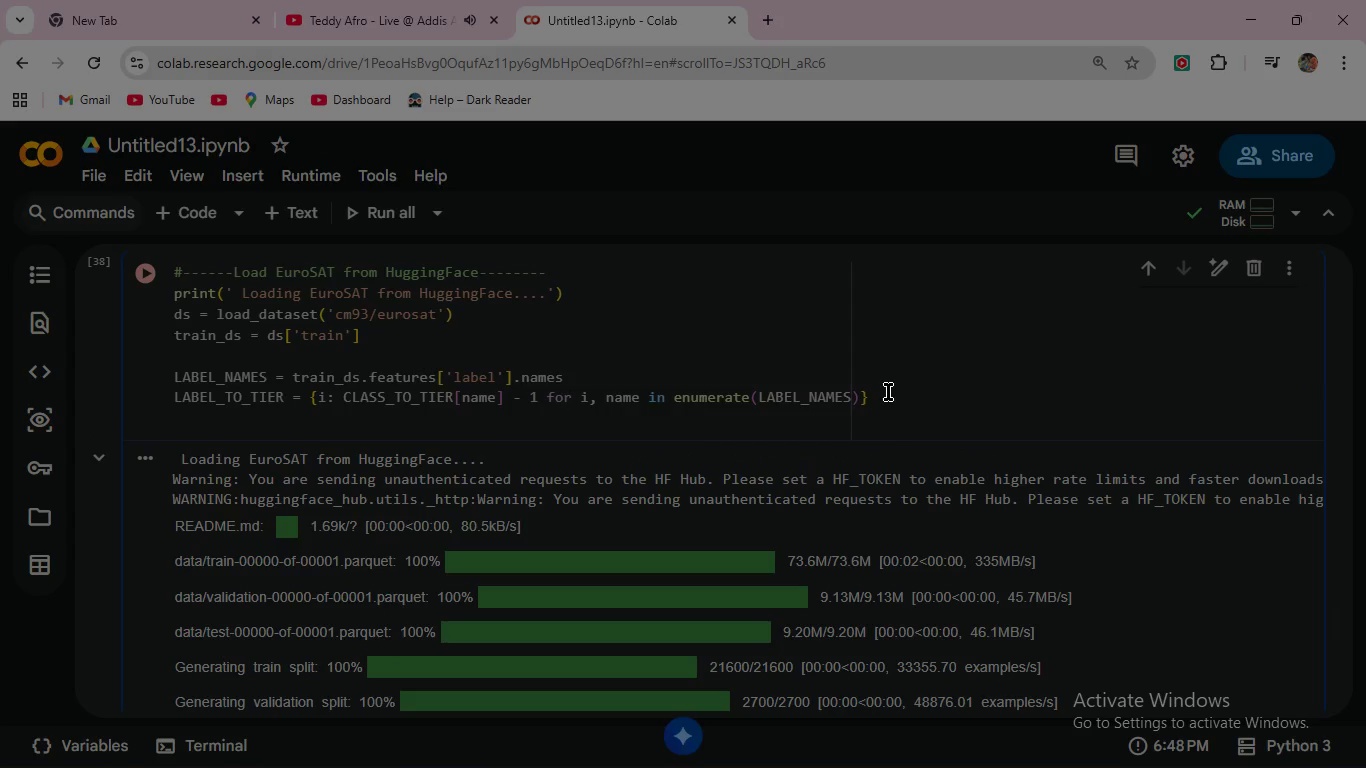 
type(print9')
 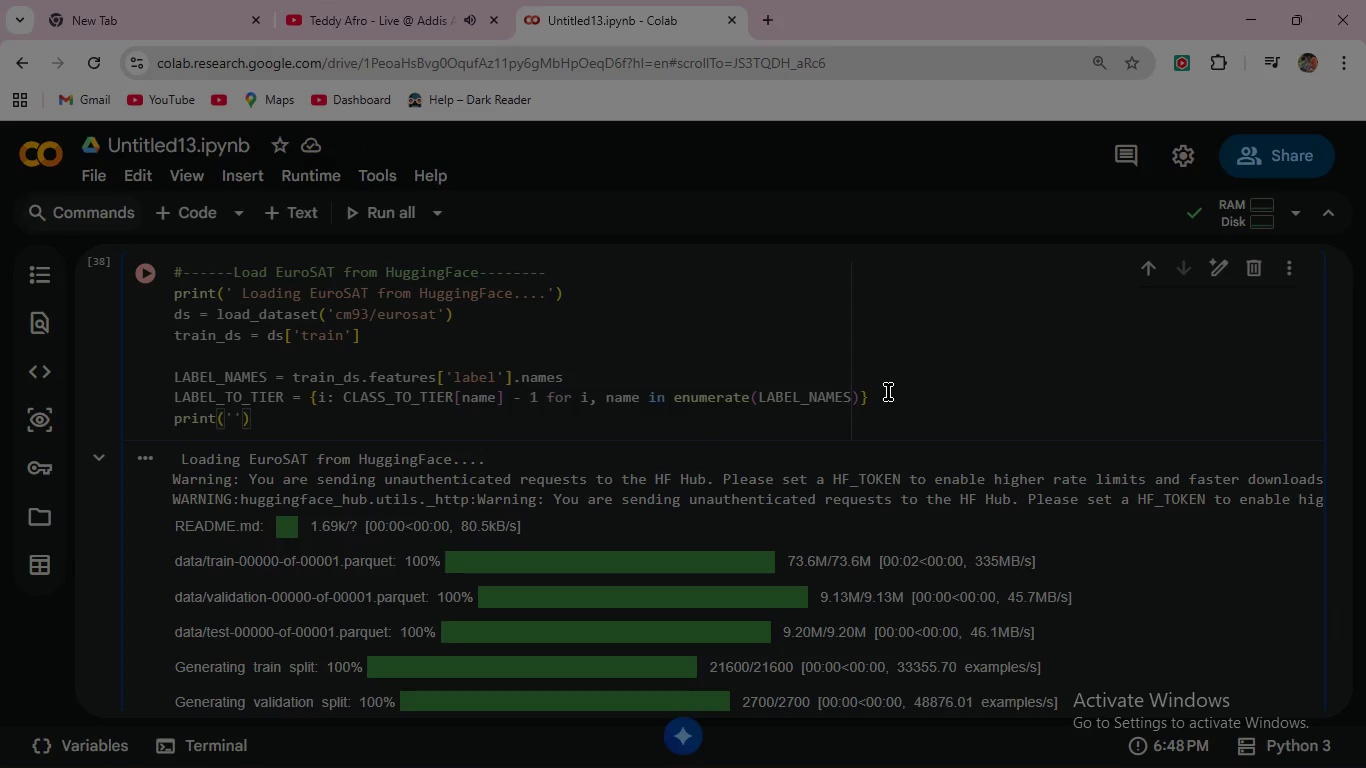 
key(ArrowLeft)
 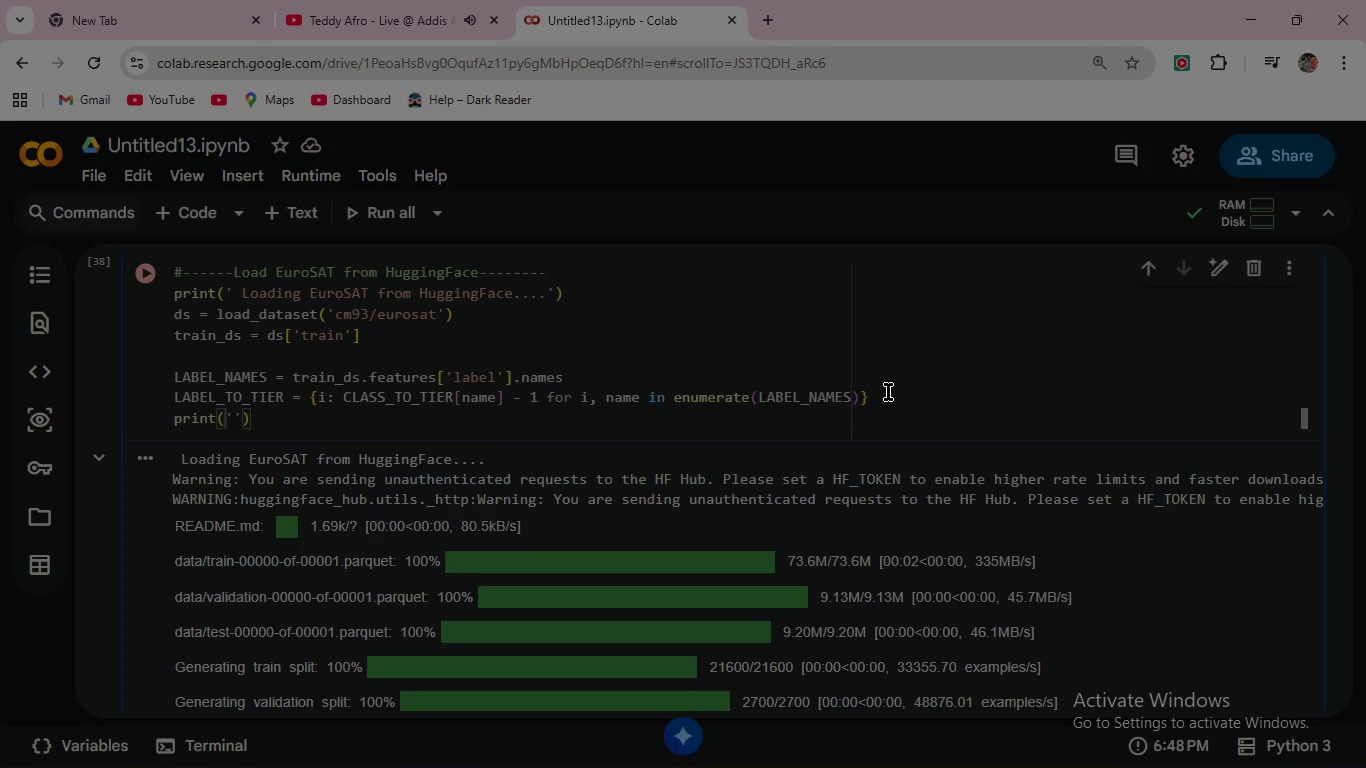 
key(F)
 